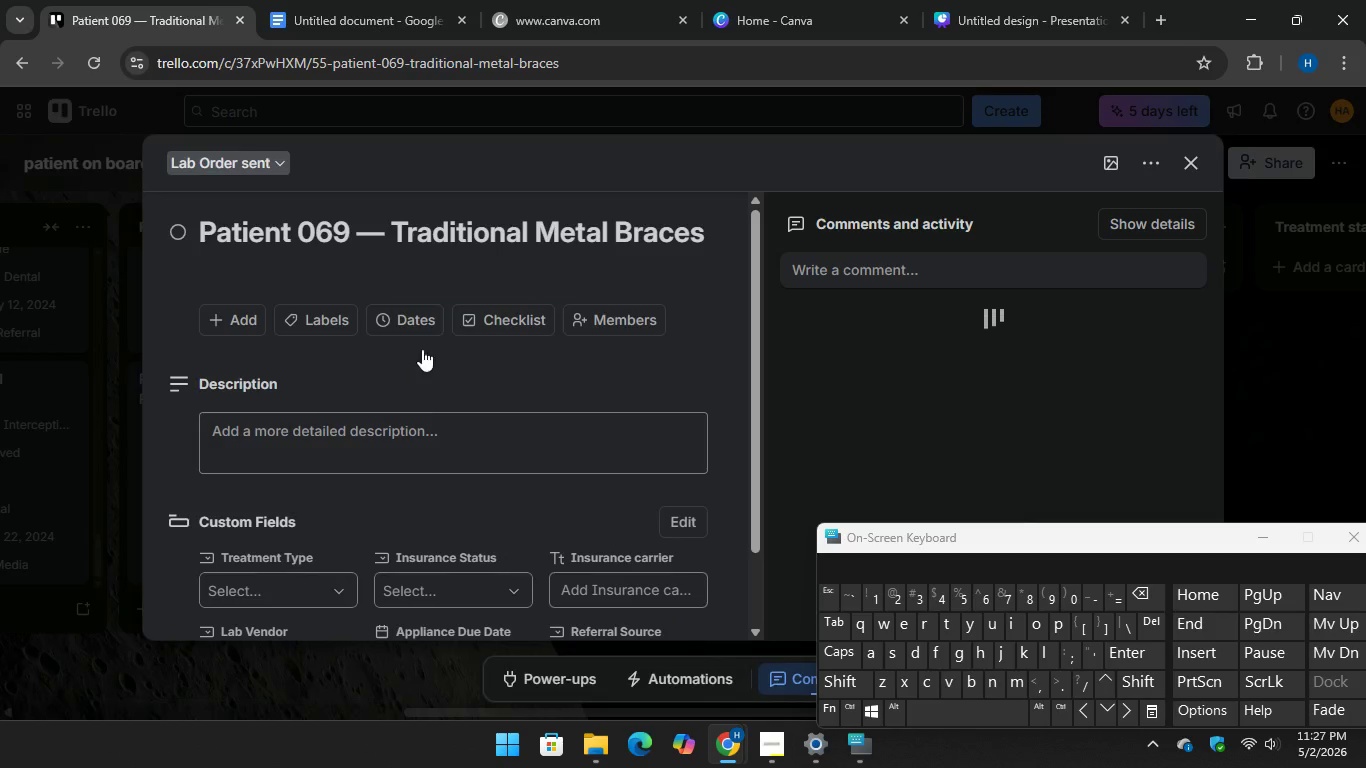 
scroll: coordinate [422, 350], scroll_direction: down, amount: 3.0
 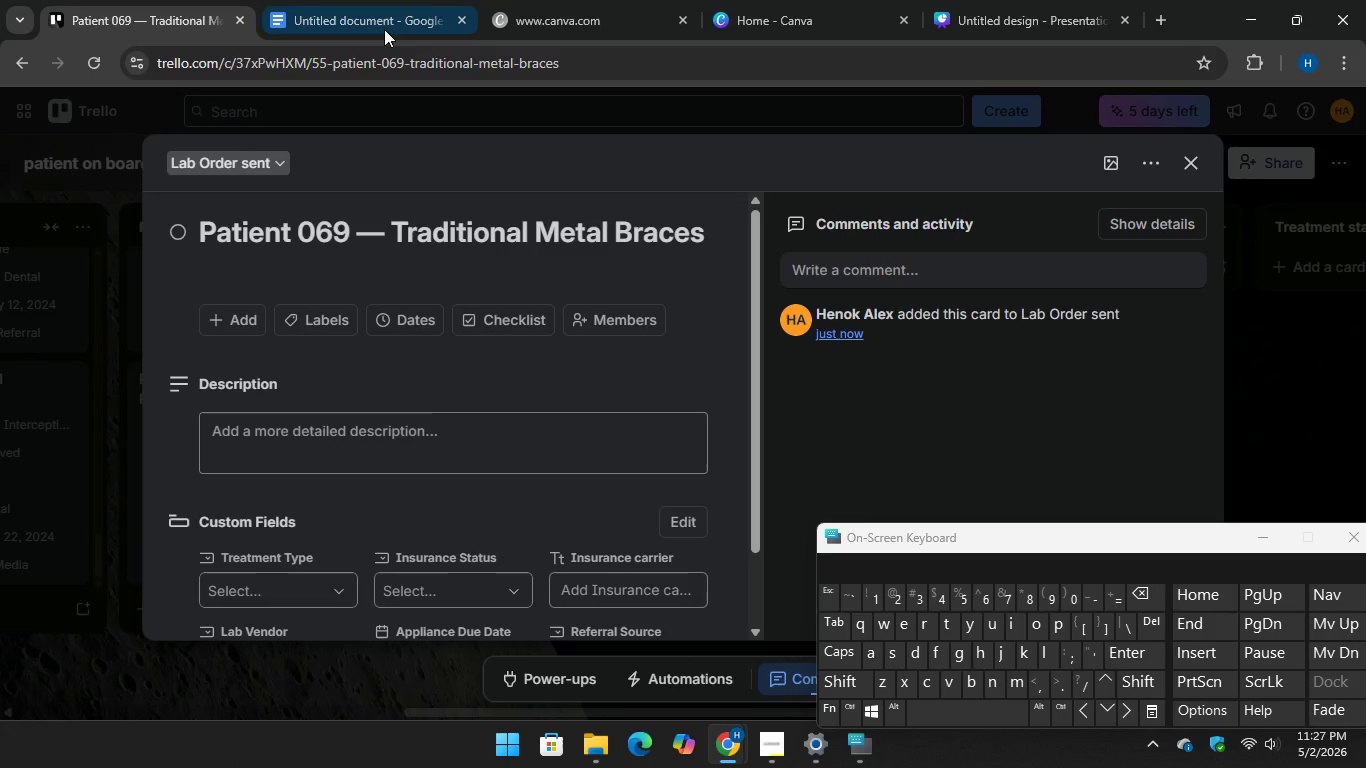 
left_click([379, 15])
 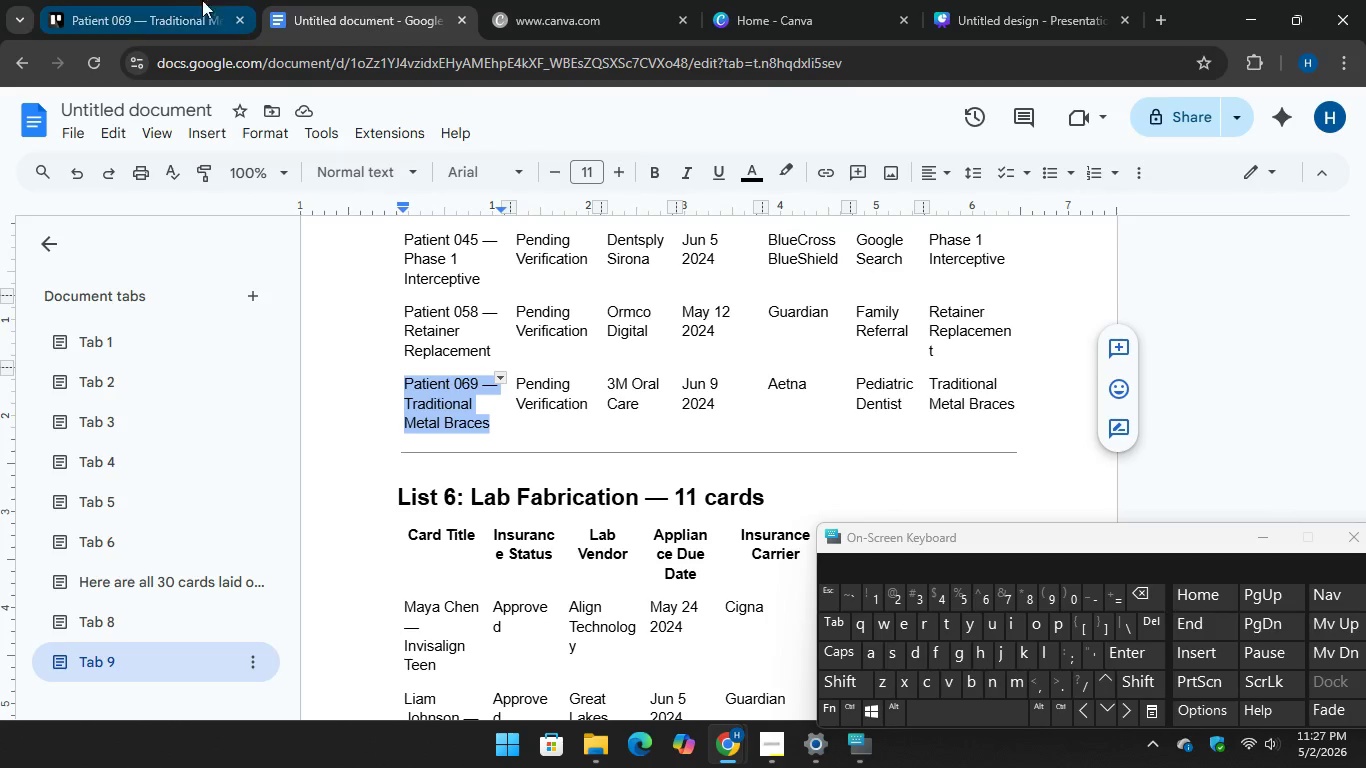 
left_click([171, 10])
 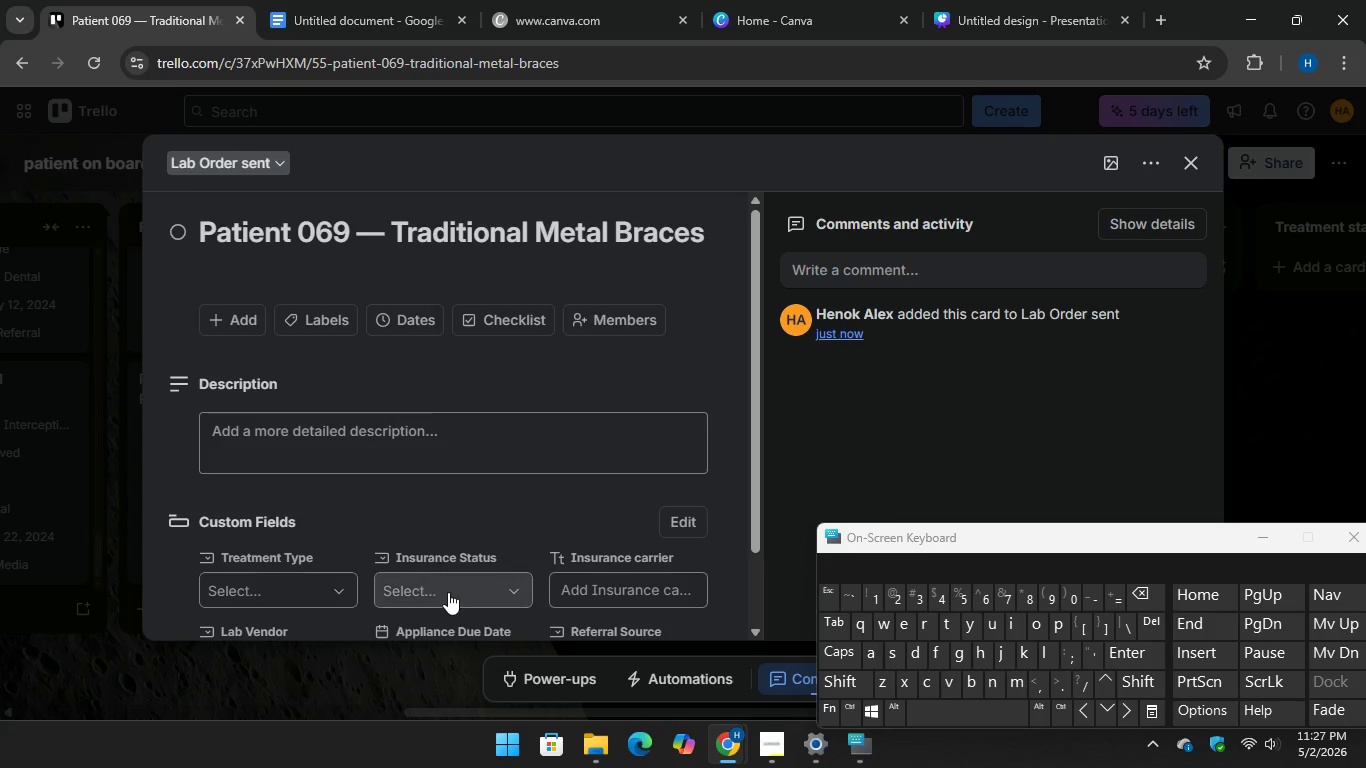 
left_click([447, 597])
 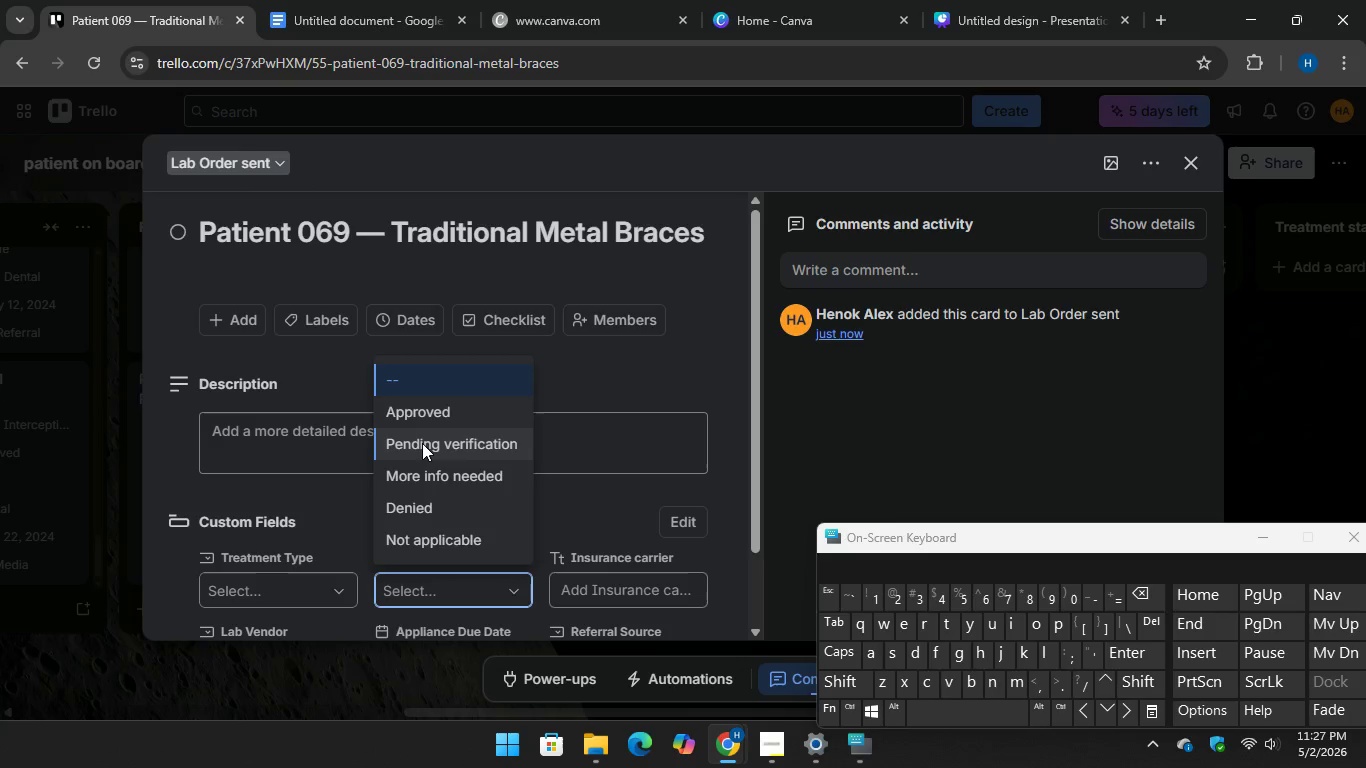 
left_click([422, 445])
 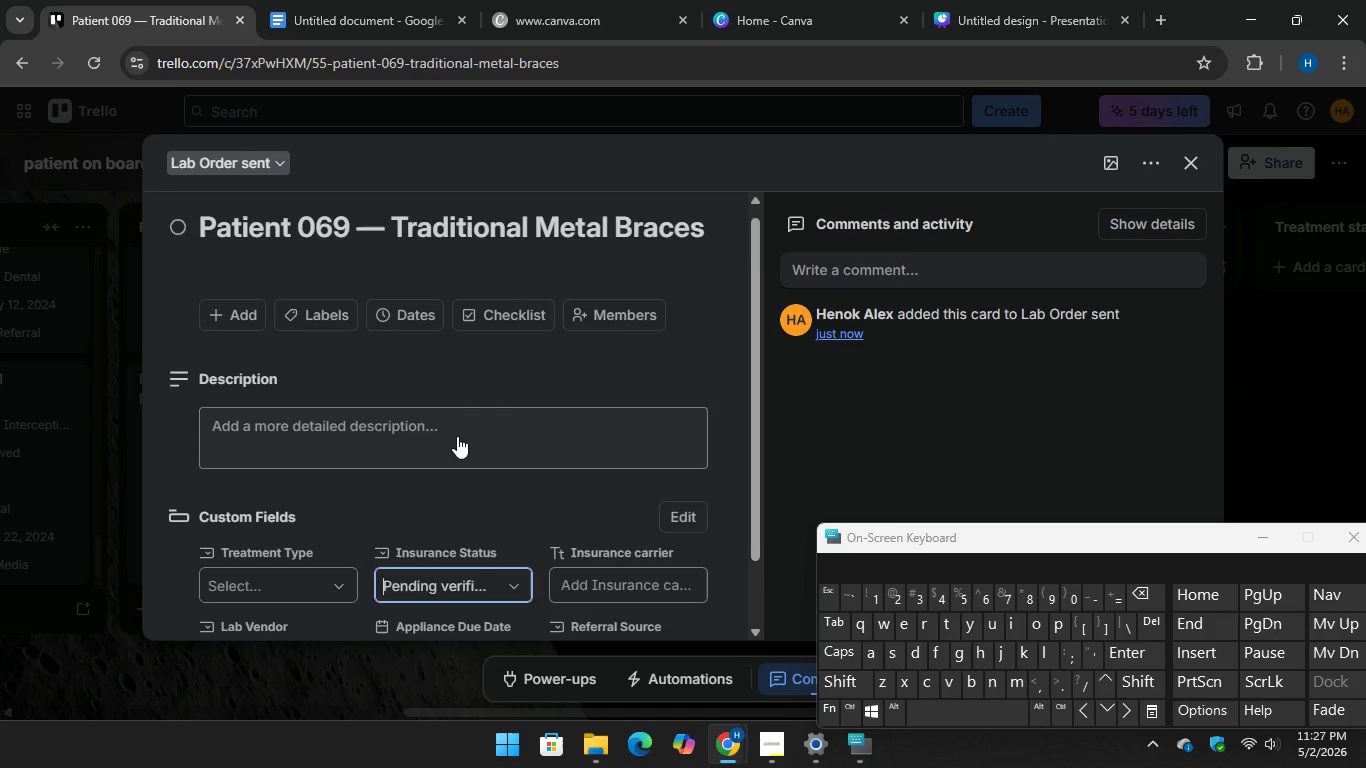 
scroll: coordinate [457, 436], scroll_direction: down, amount: 3.0
 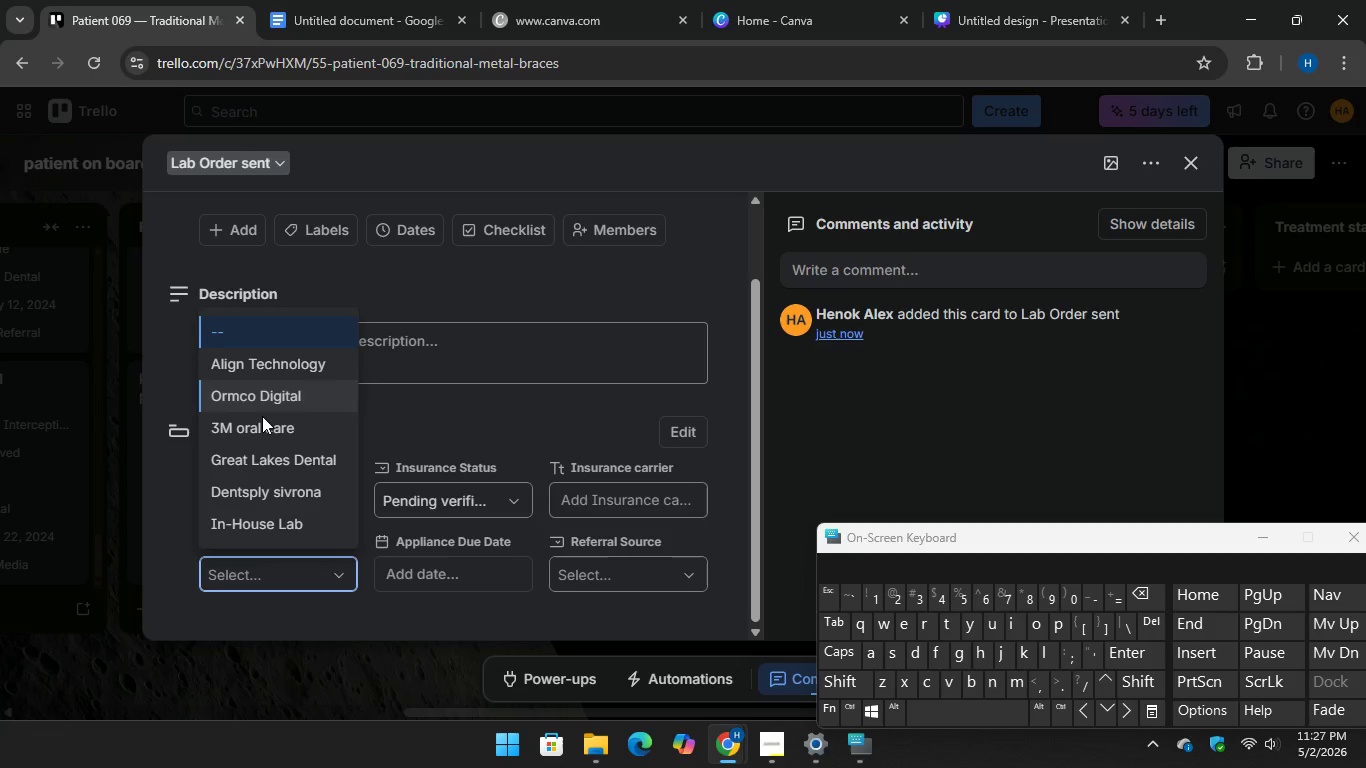 
left_click([264, 429])
 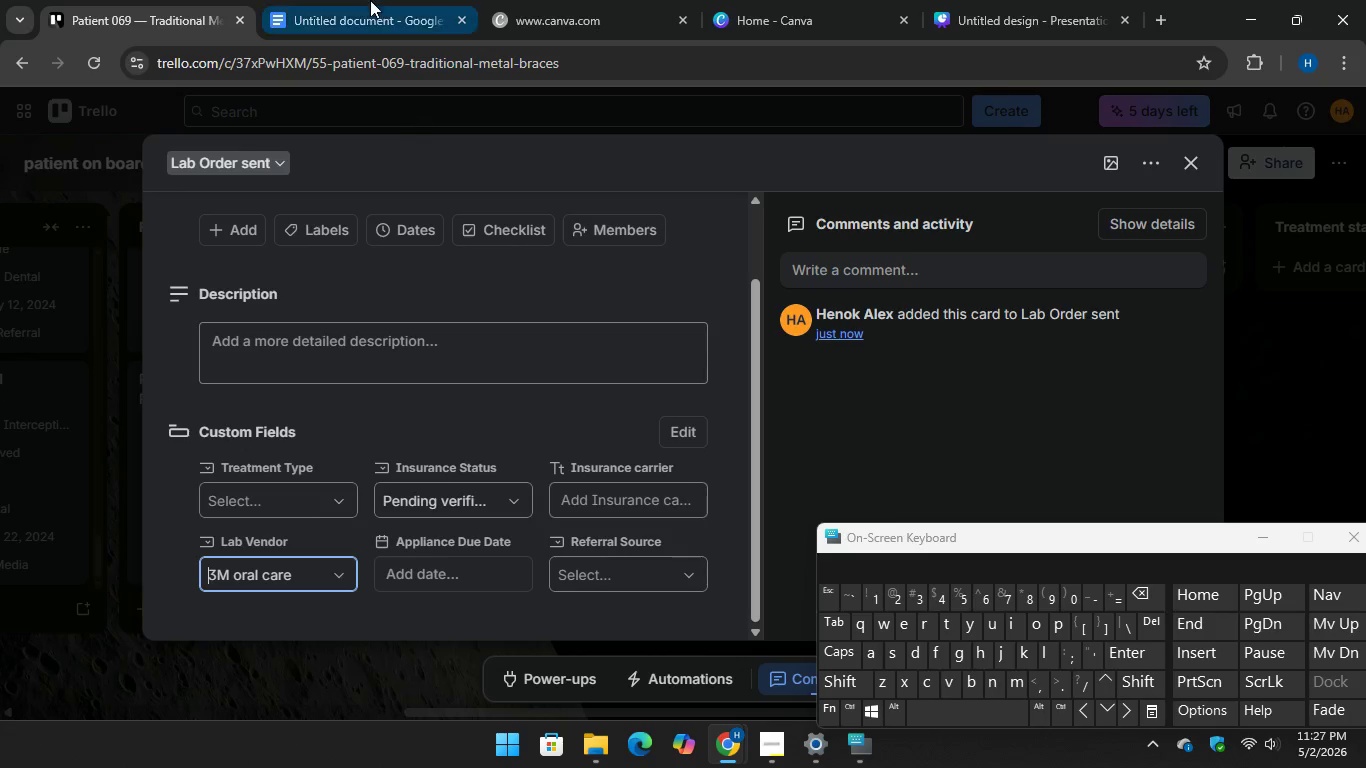 
left_click([370, 0])
 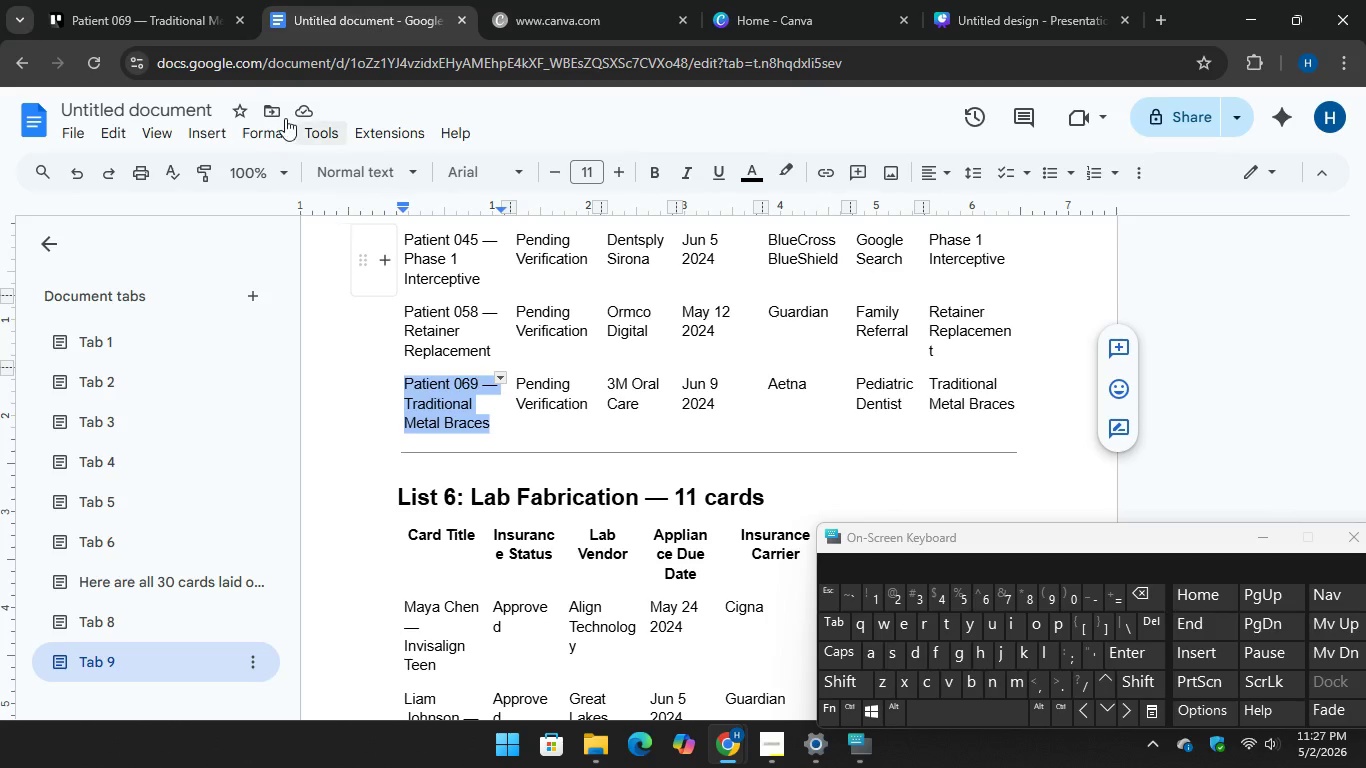 
left_click([156, 15])
 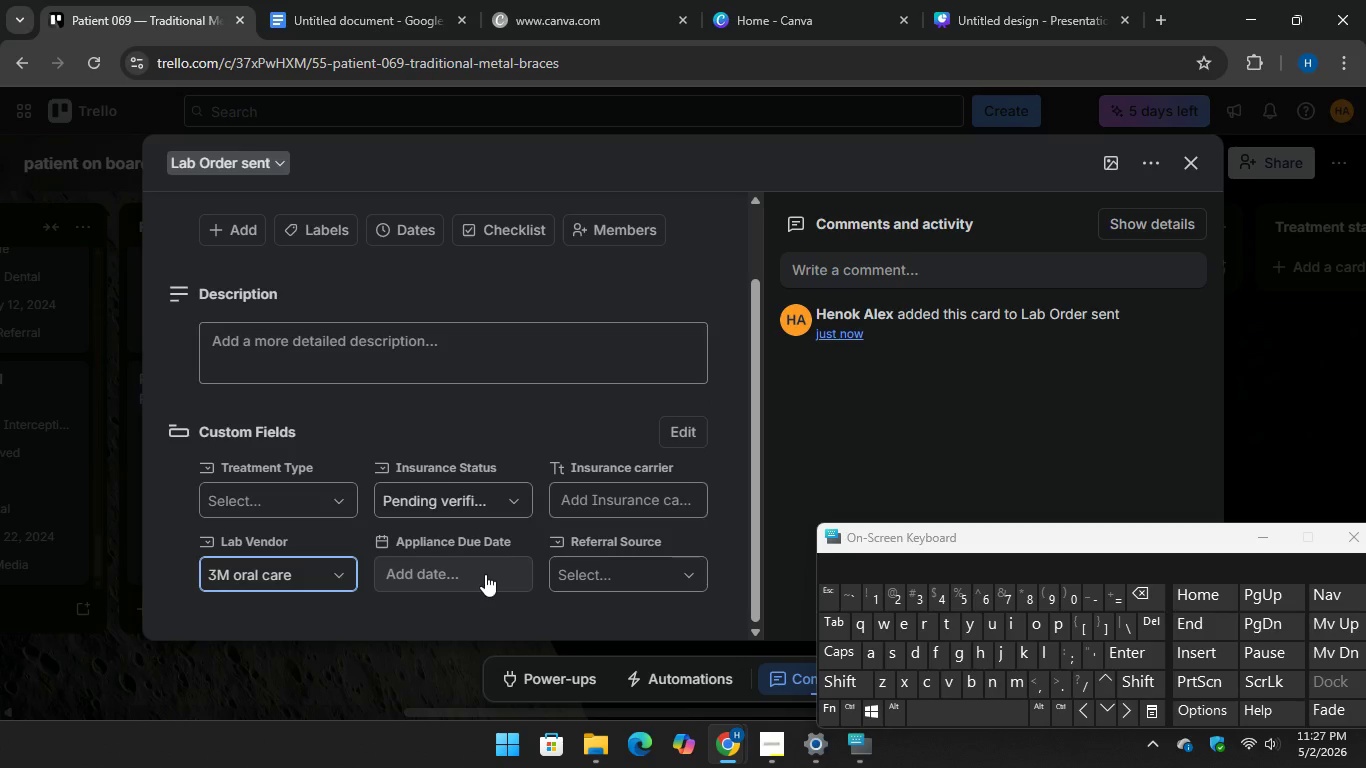 
left_click([485, 574])
 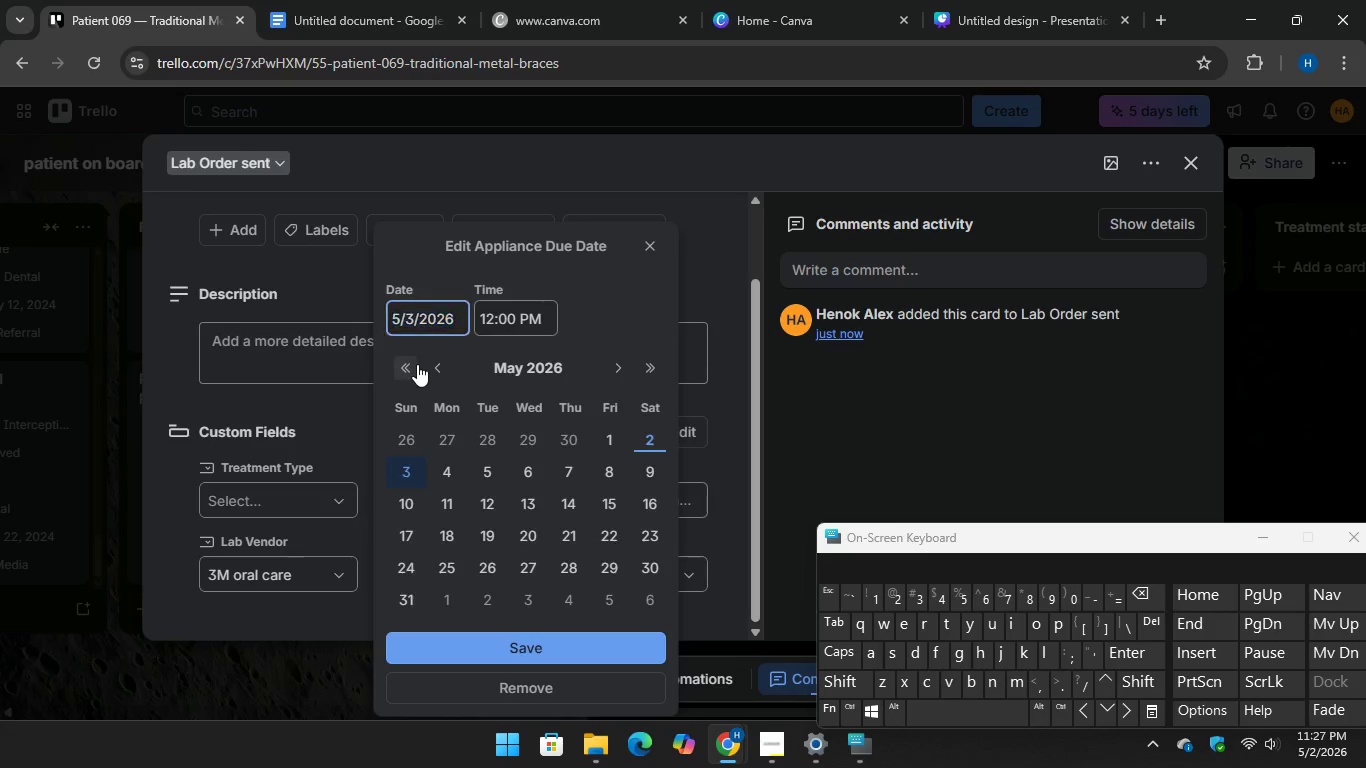 
double_click([417, 364])
 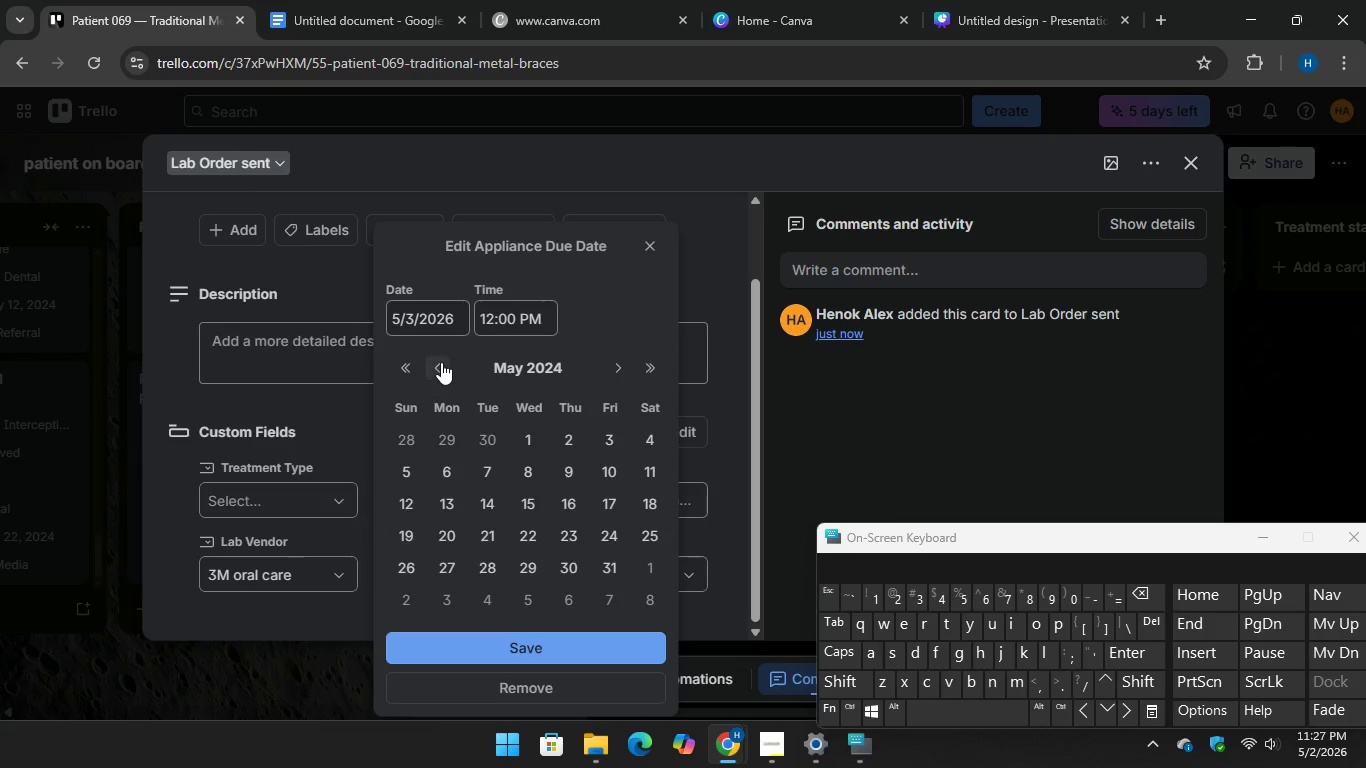 
double_click([441, 362])
 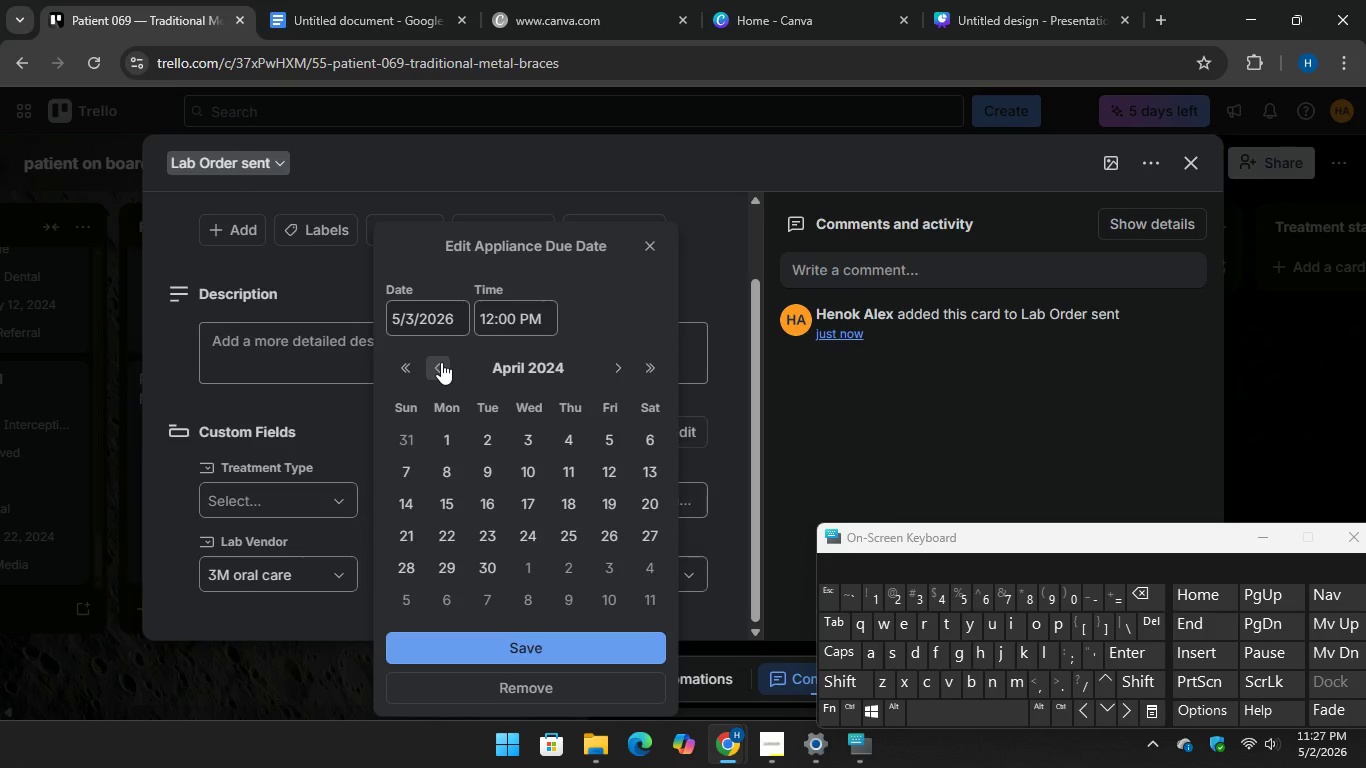 
triple_click([441, 362])
 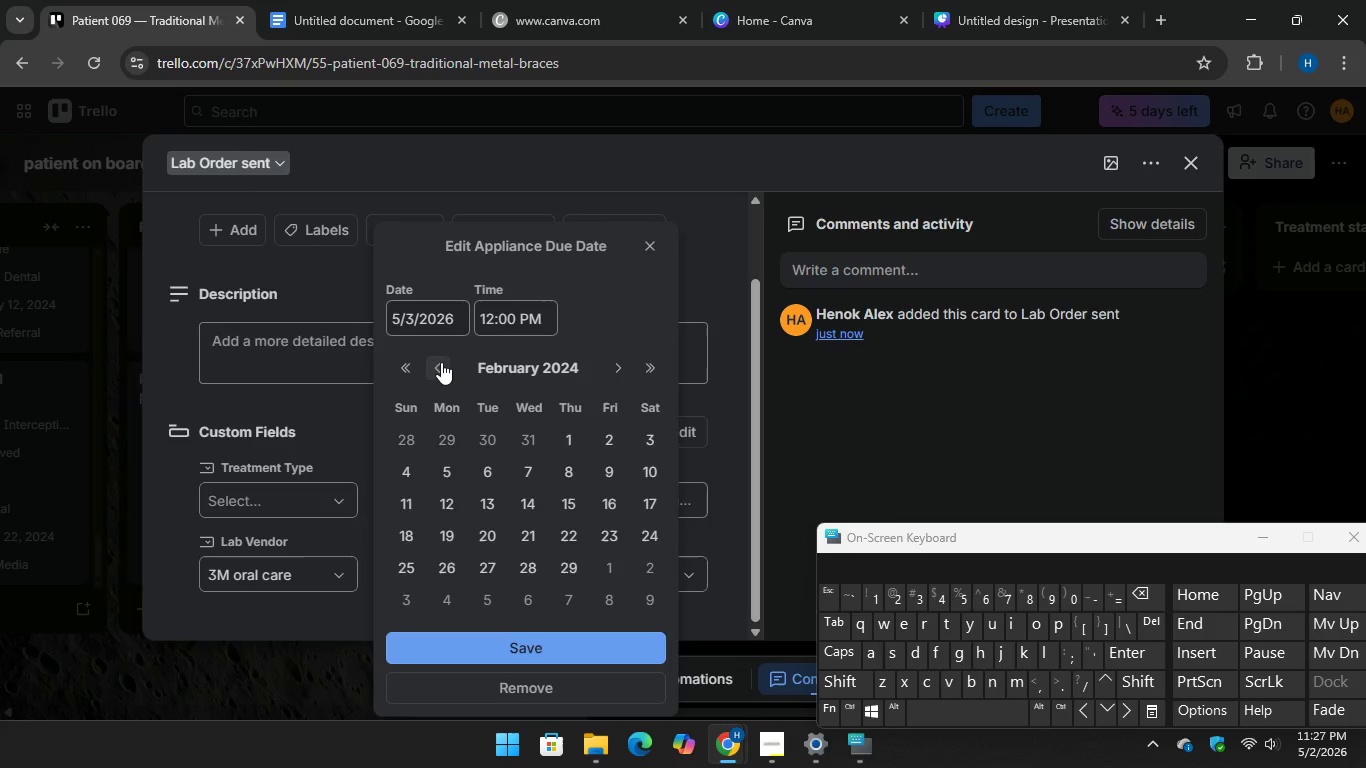 
left_click([441, 362])
 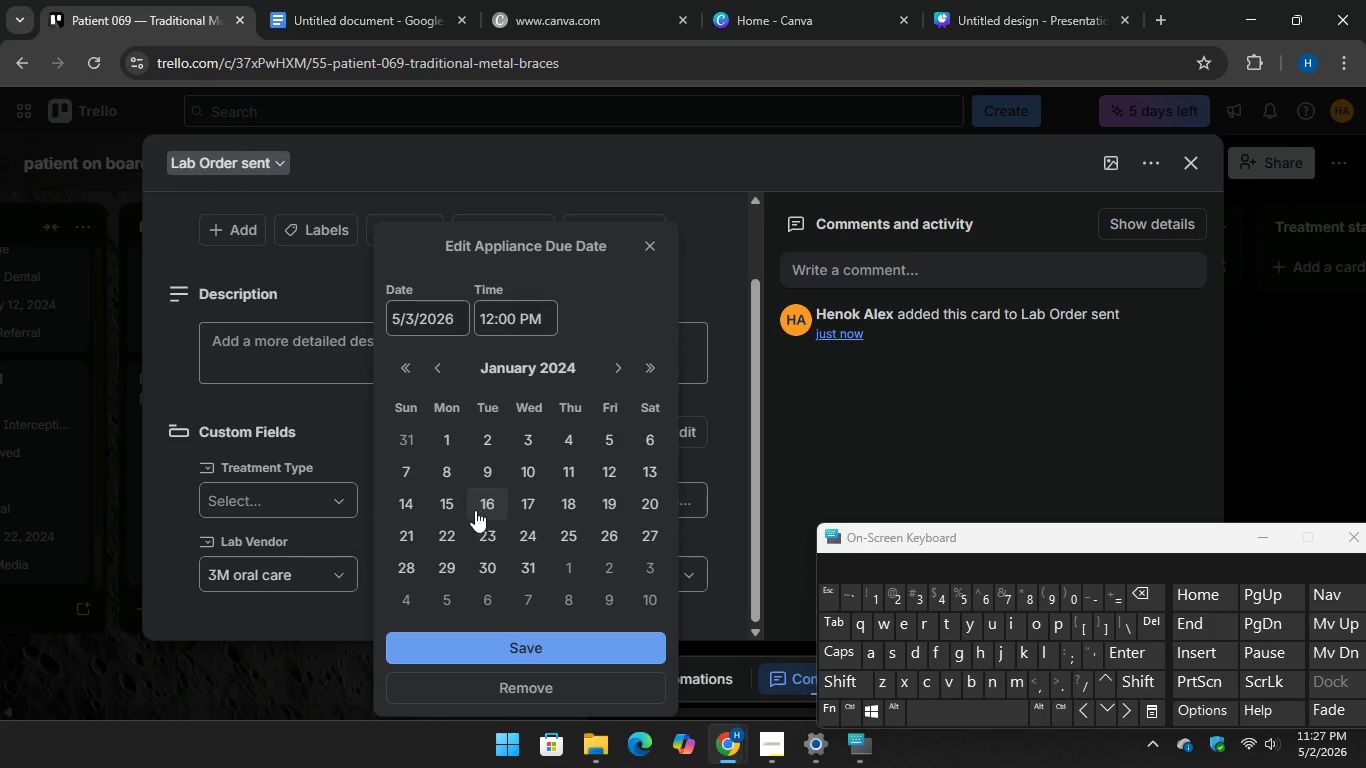 
left_click([495, 472])
 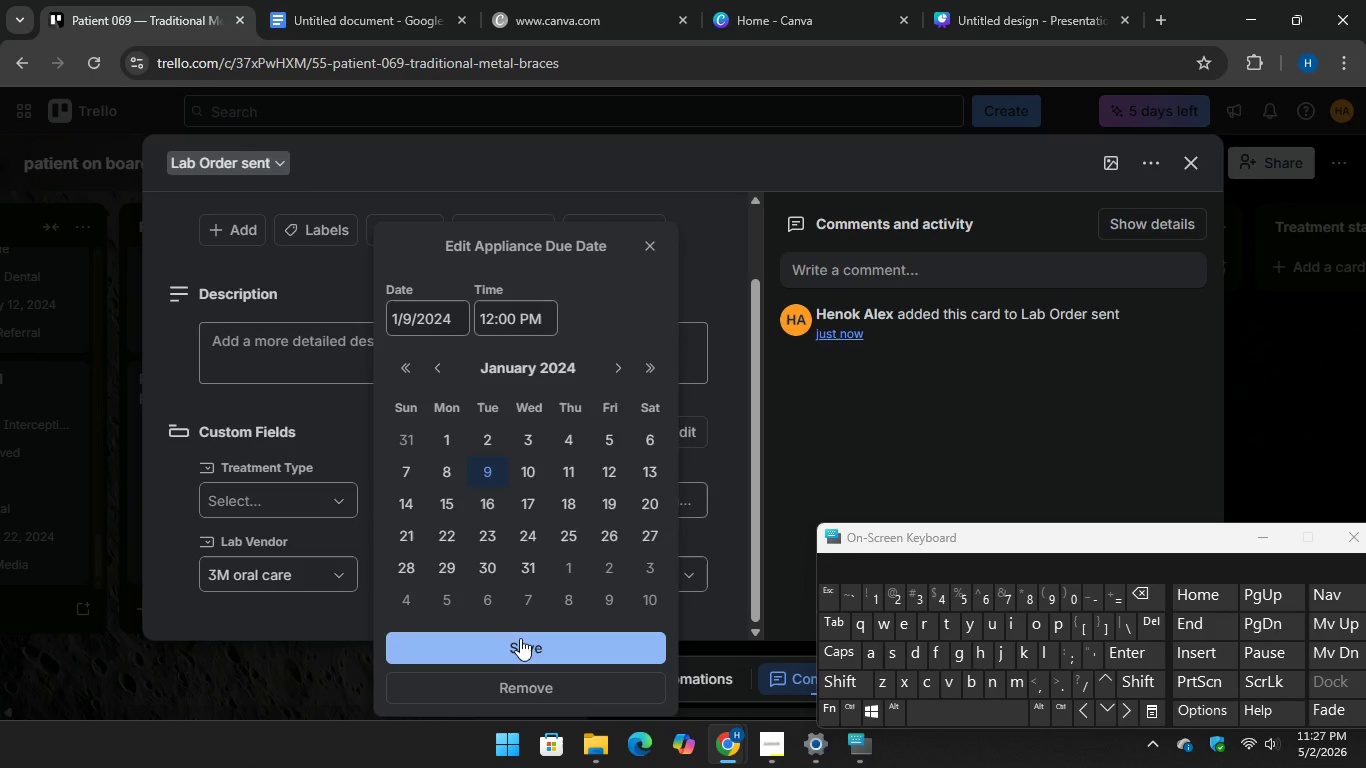 
left_click([520, 638])
 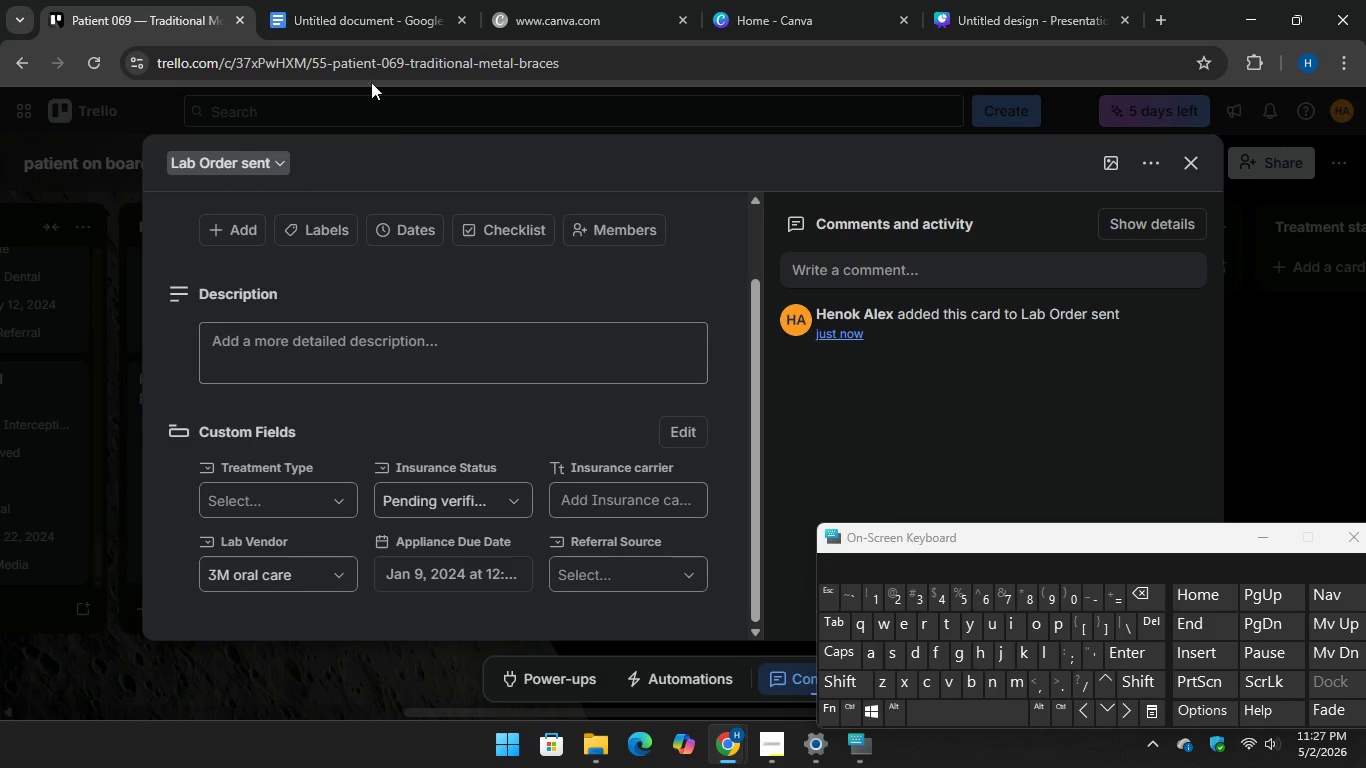 
left_click([373, 0])
 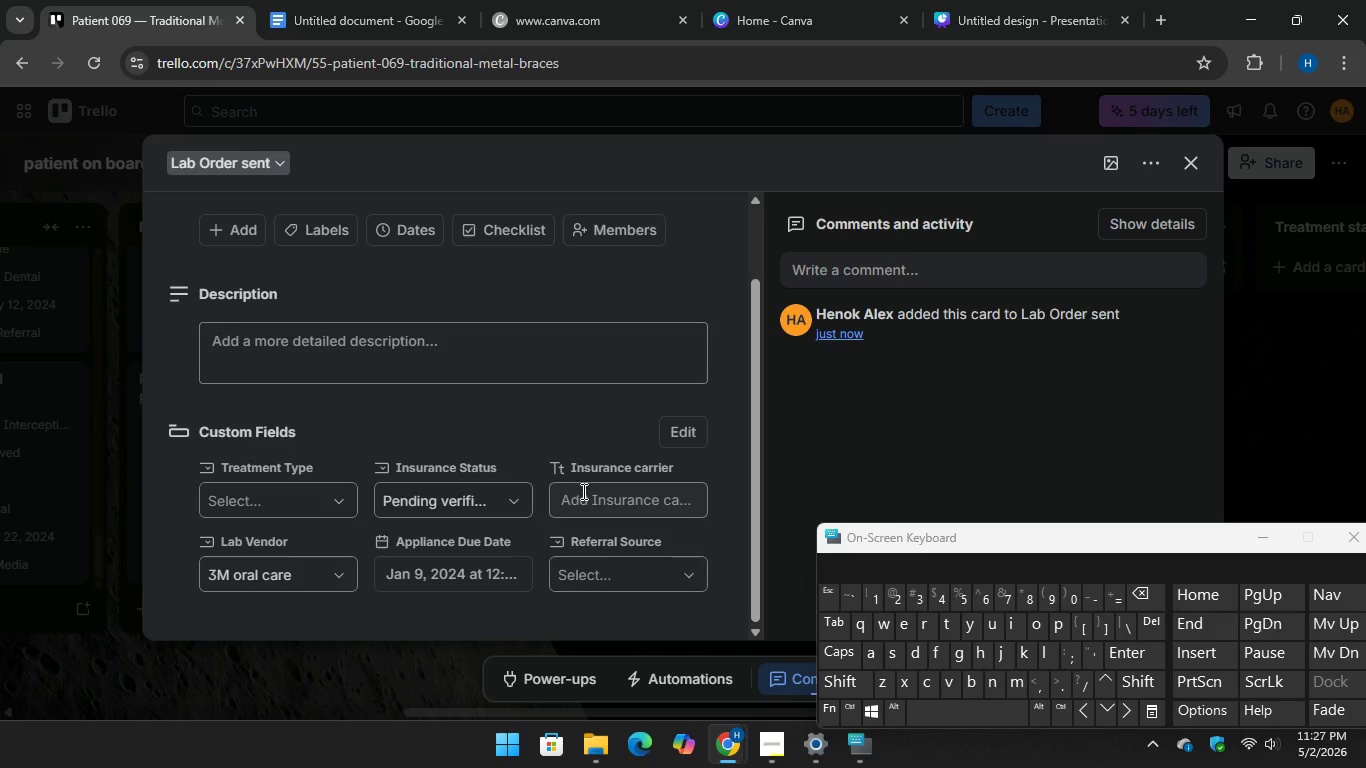 
wait(6.88)
 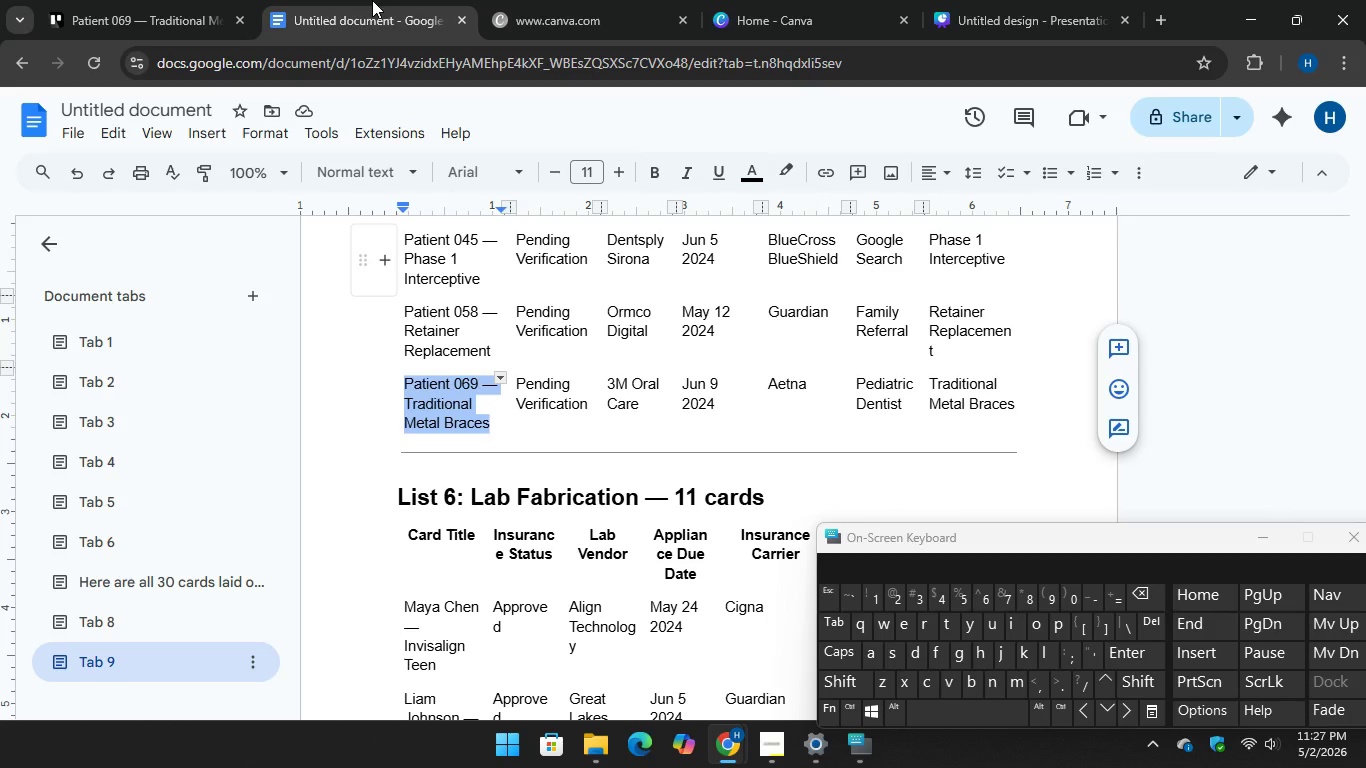 
type(Aetna)
 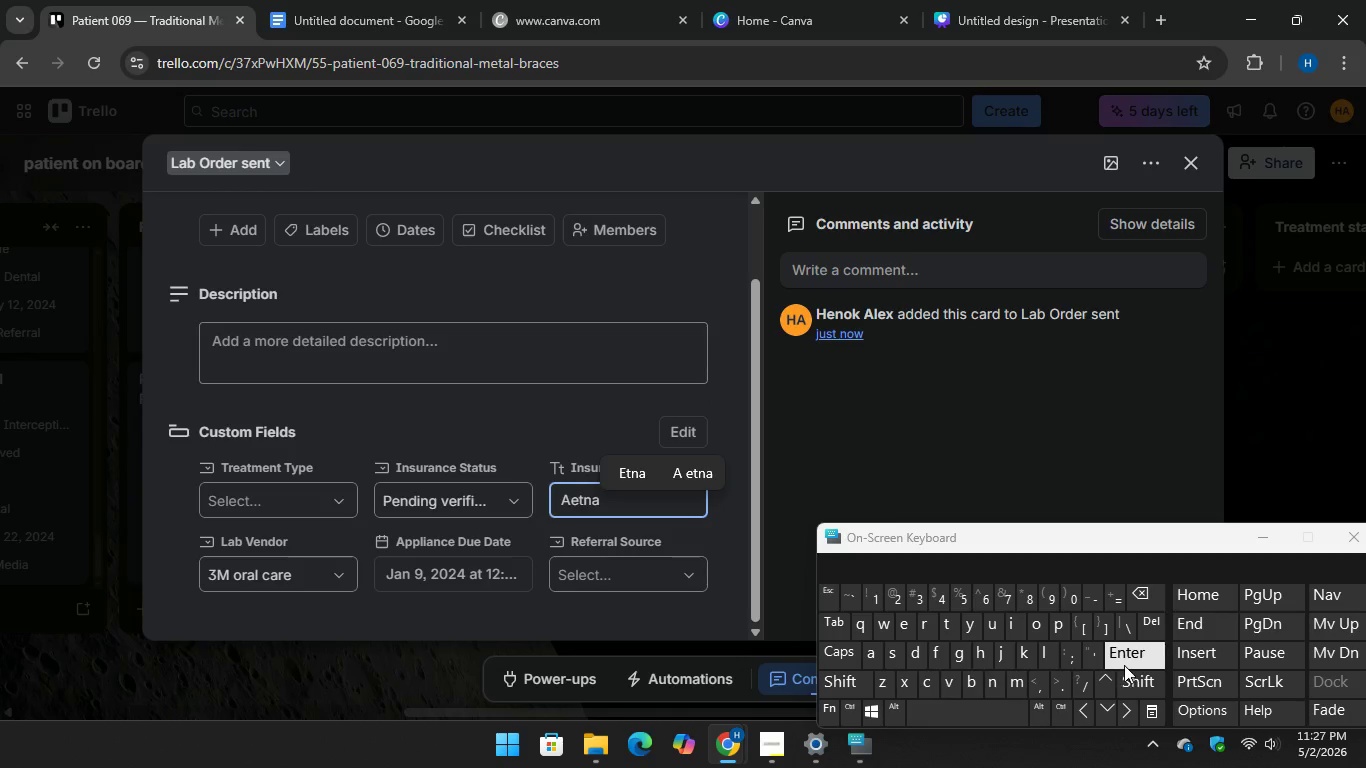 
key(Enter)
 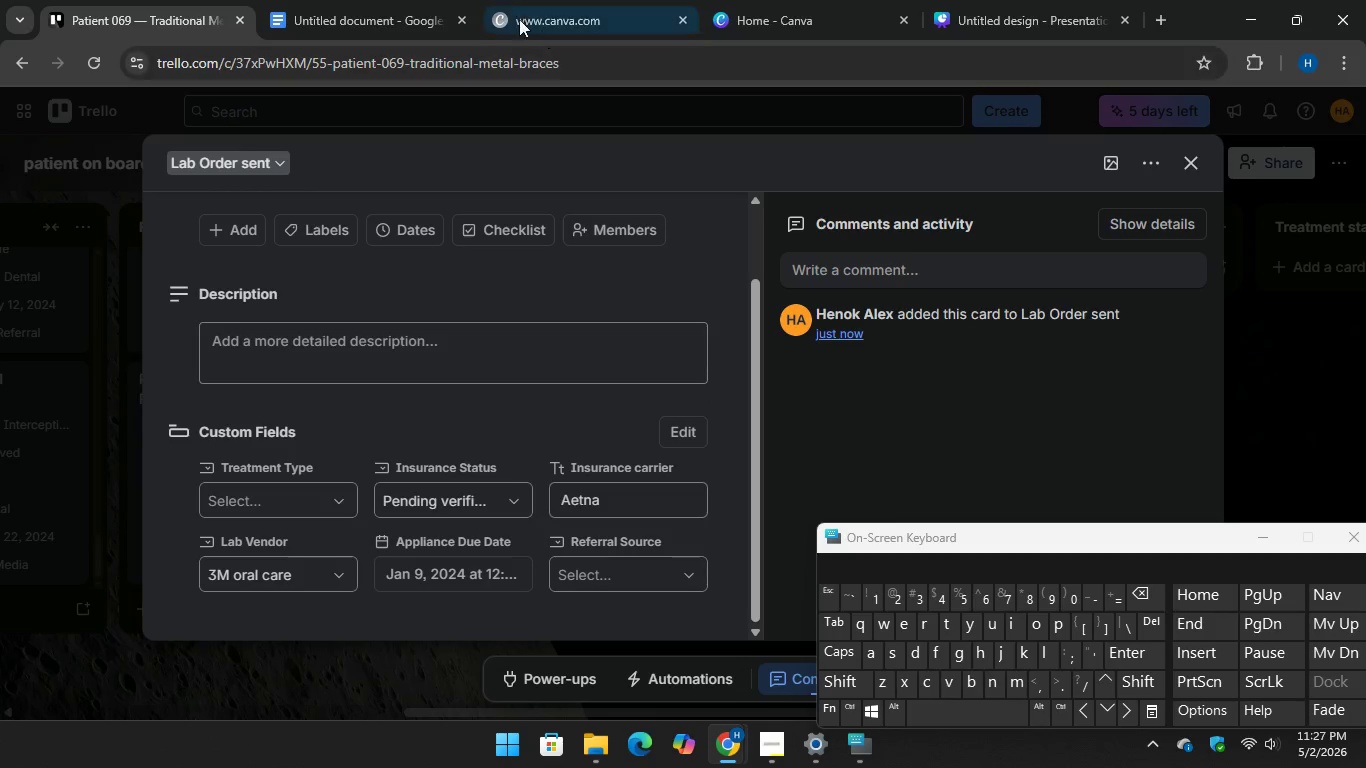 
left_click([328, 2])
 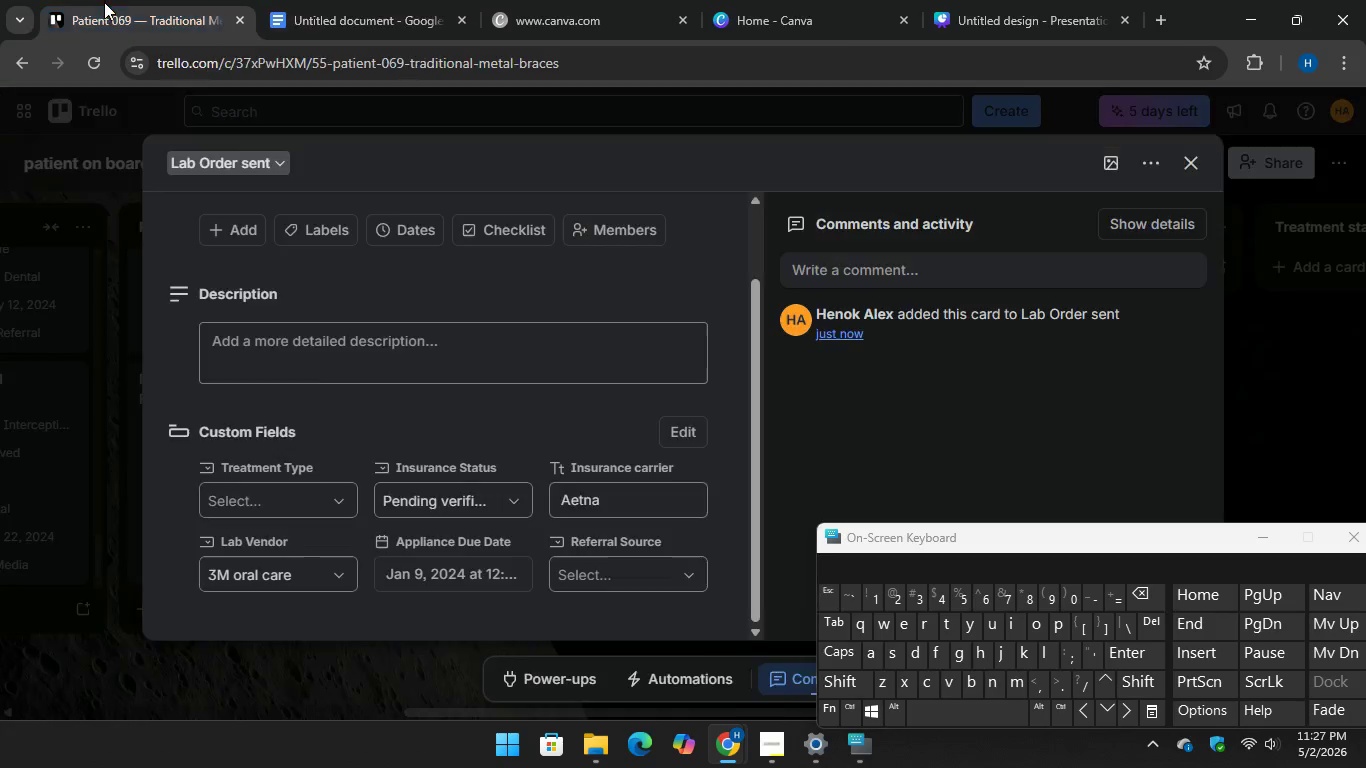 
left_click([649, 578])
 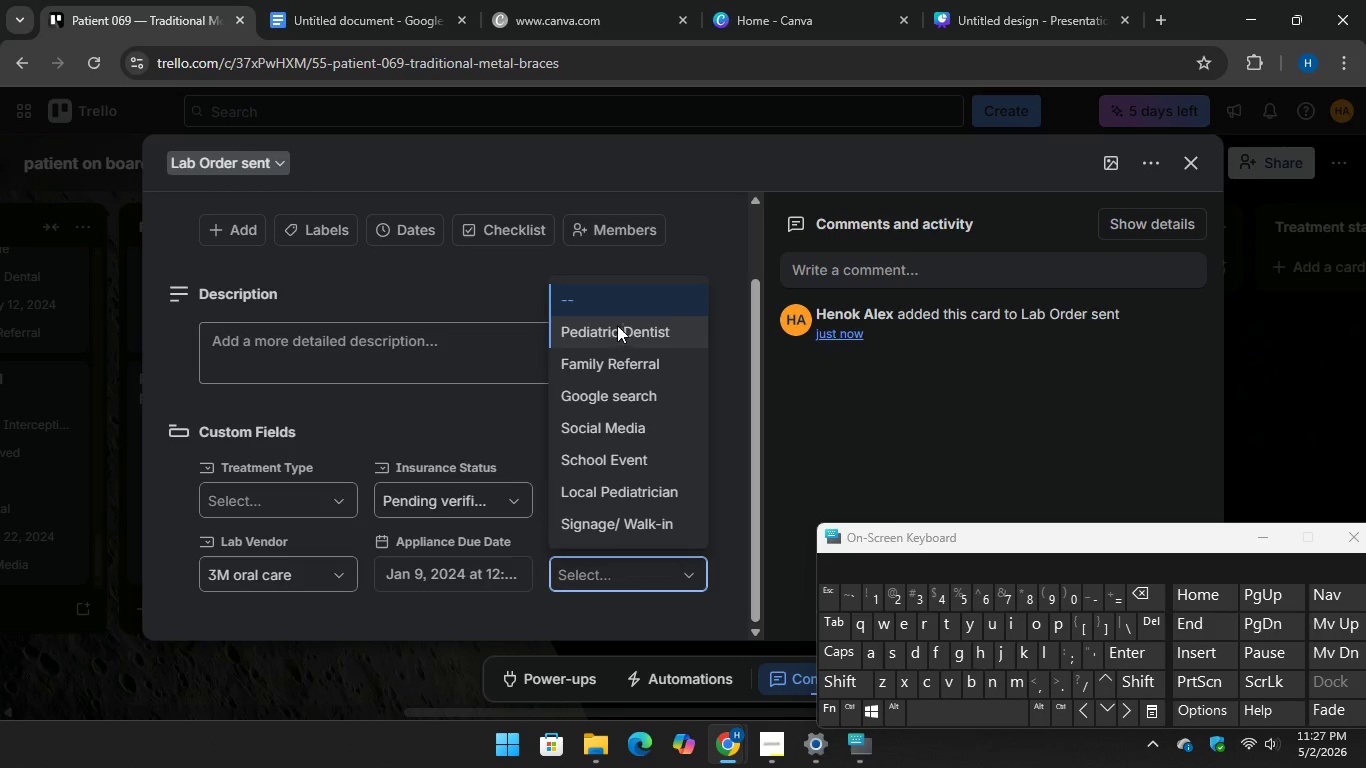 
wait(5.47)
 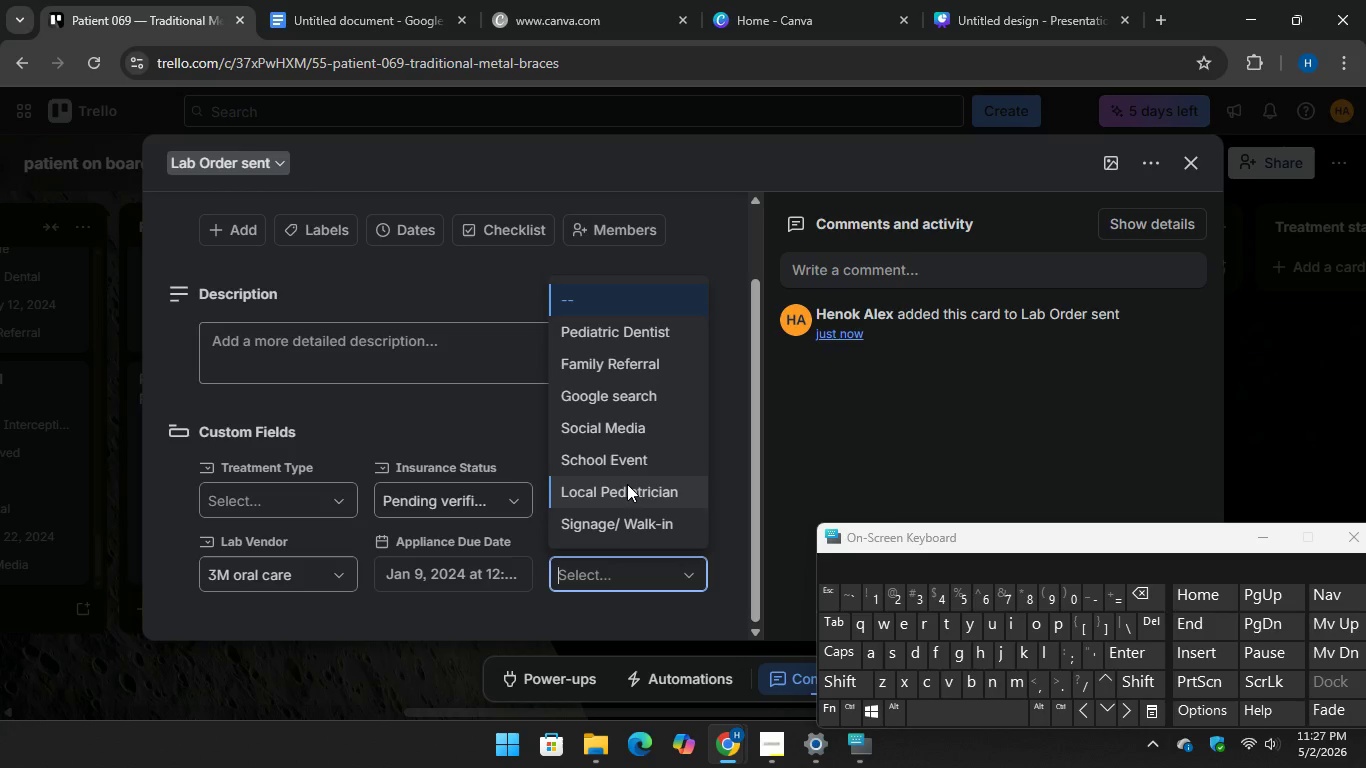 
left_click([587, 339])
 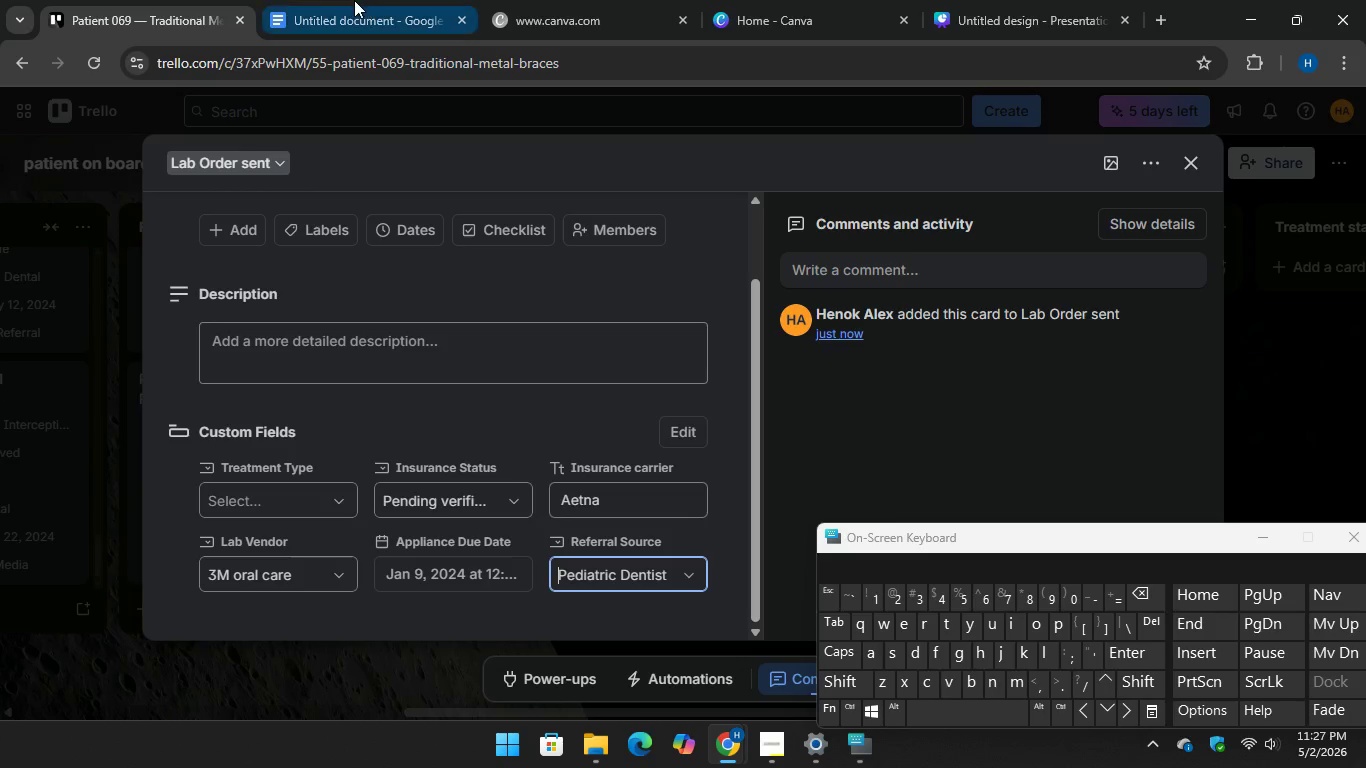 
left_click([353, 0])
 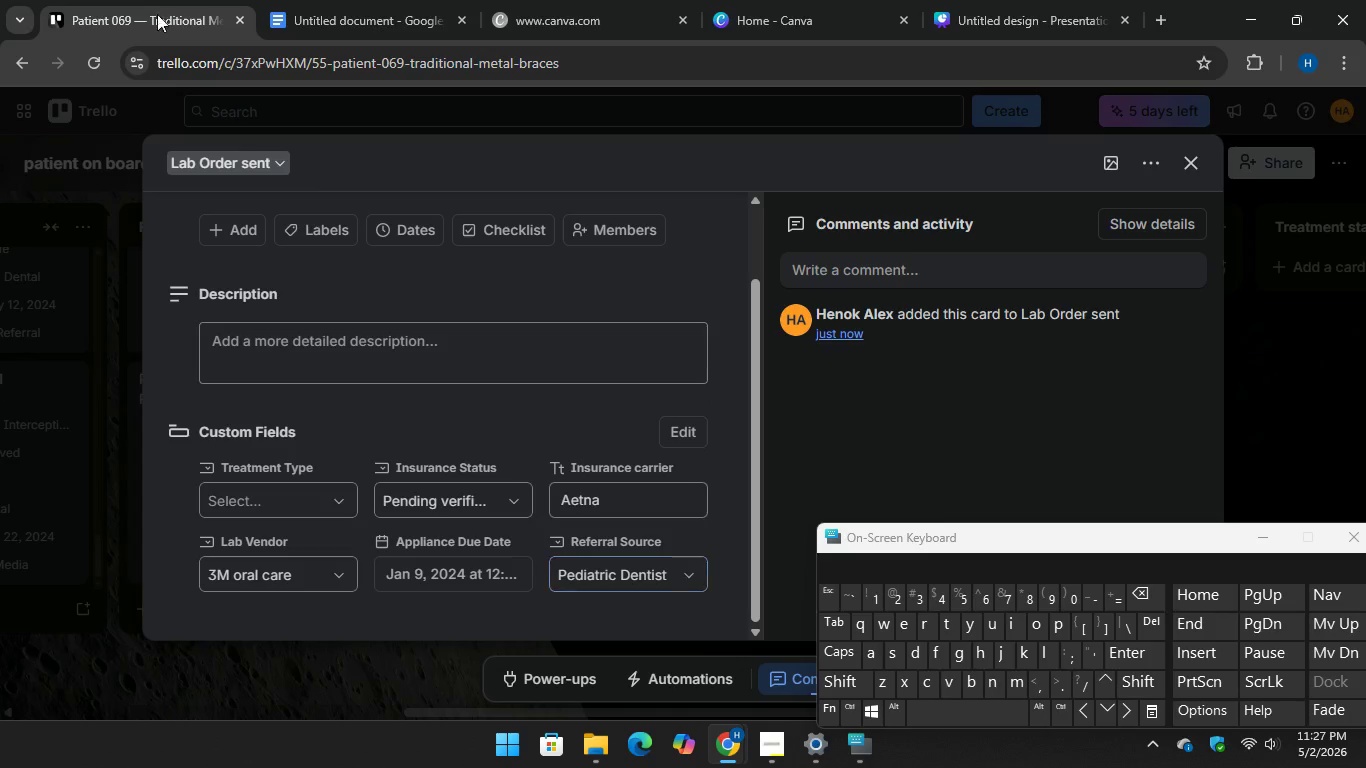 
left_click([282, 493])
 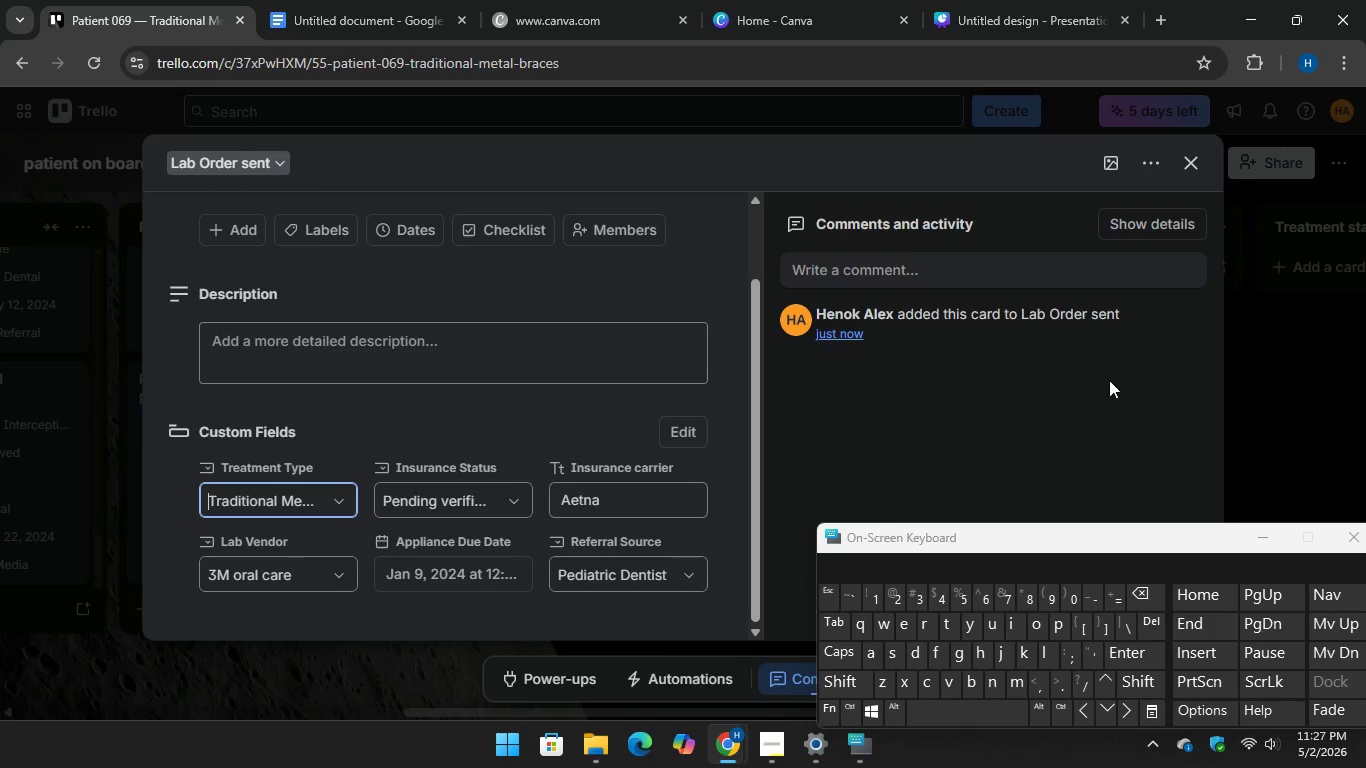 
left_click([1255, 366])
 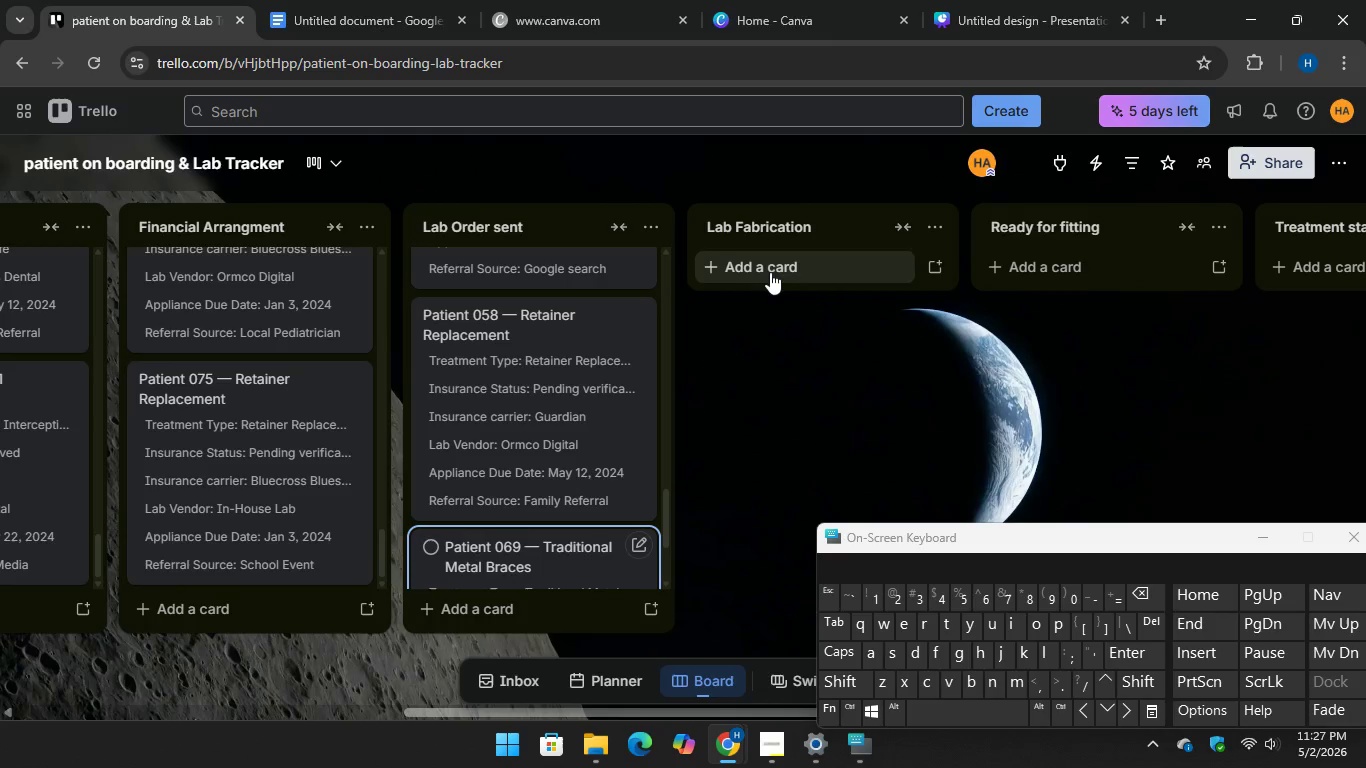 
left_click([770, 263])
 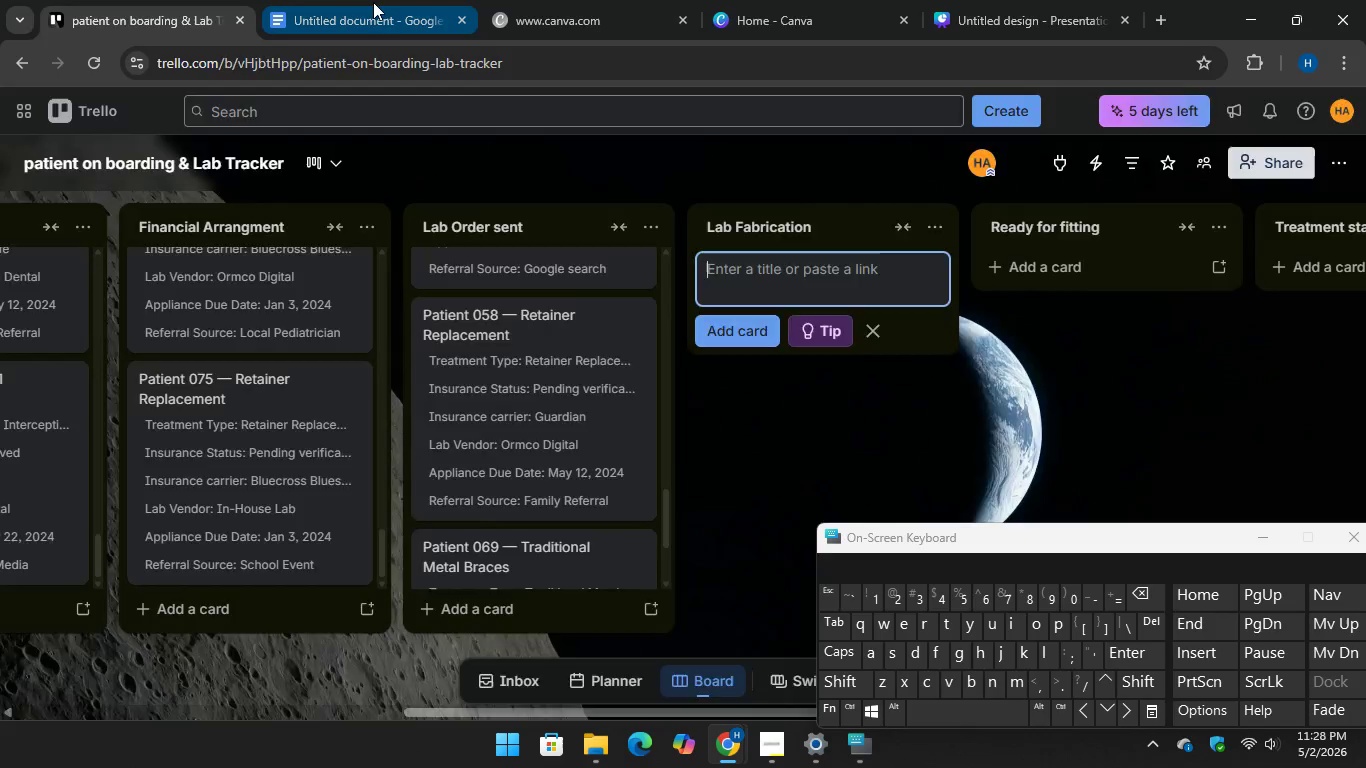 
scroll: coordinate [576, 479], scroll_direction: down, amount: 1.0
 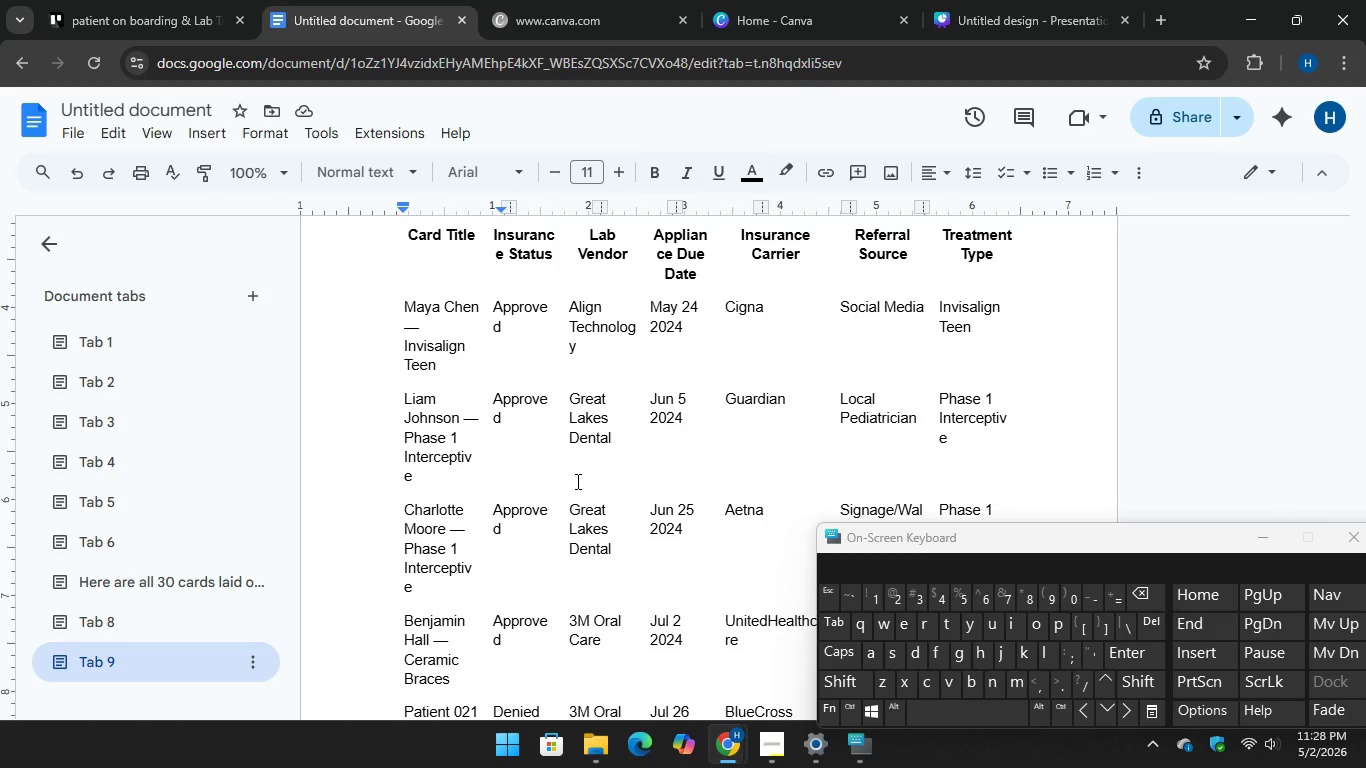 
scroll: coordinate [576, 463], scroll_direction: up, amount: 1.0
 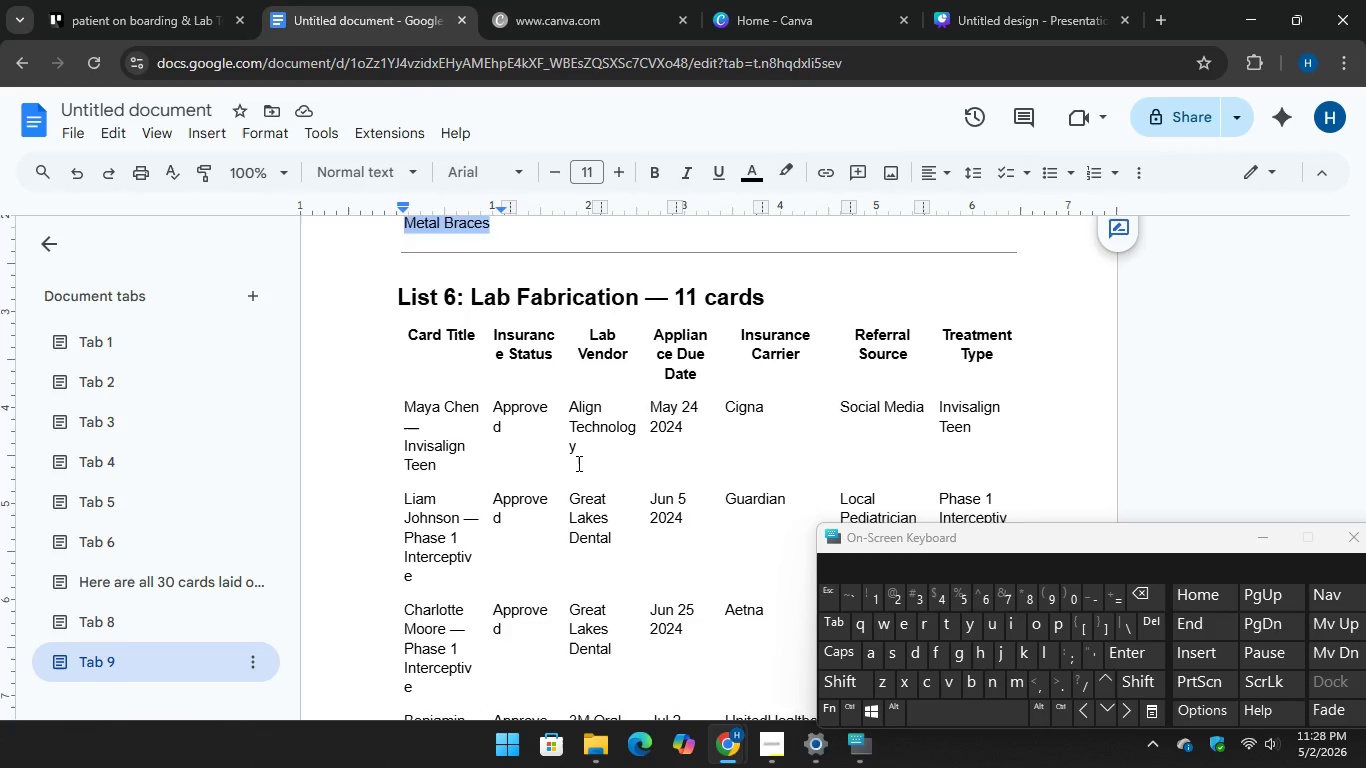 
scroll: coordinate [577, 463], scroll_direction: down, amount: 1.0
 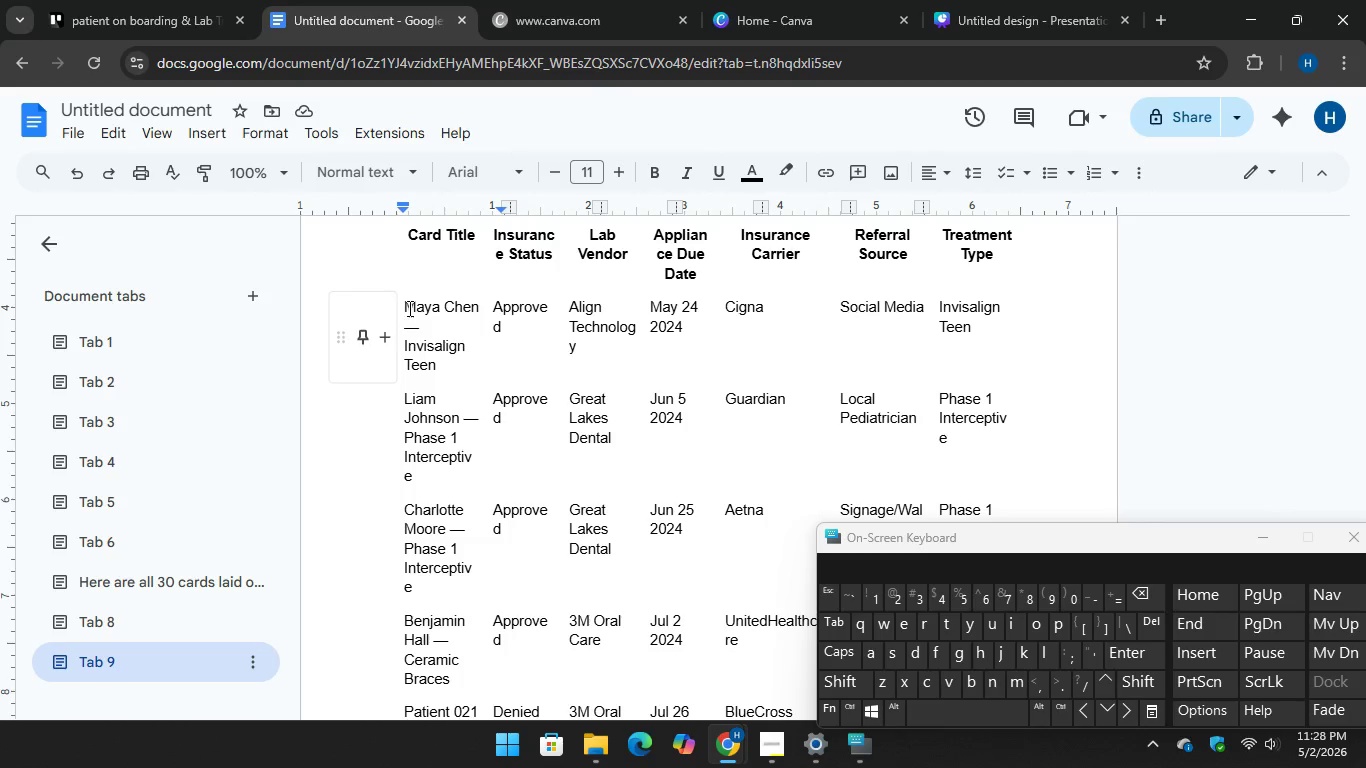 
left_click_drag(start_coordinate=[405, 302], to_coordinate=[462, 365])
 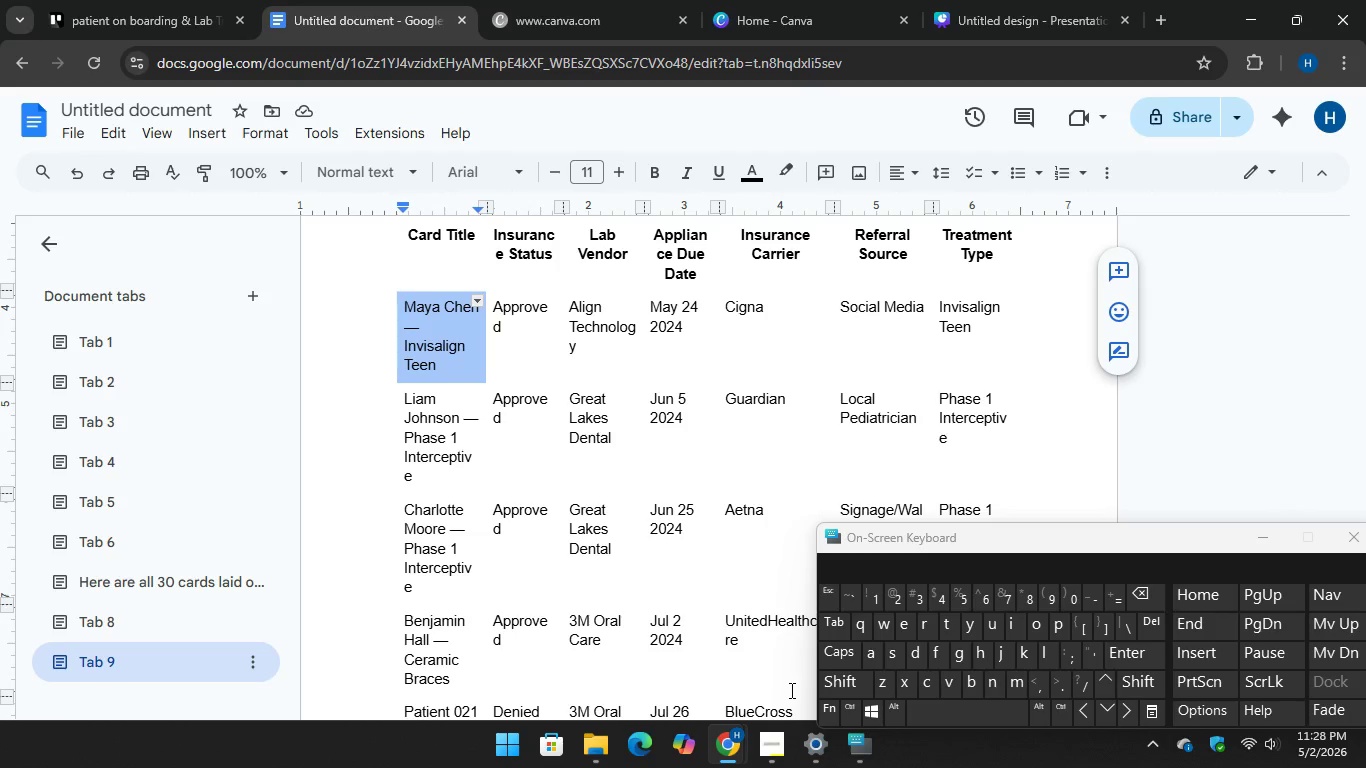 
key(Control+C)
 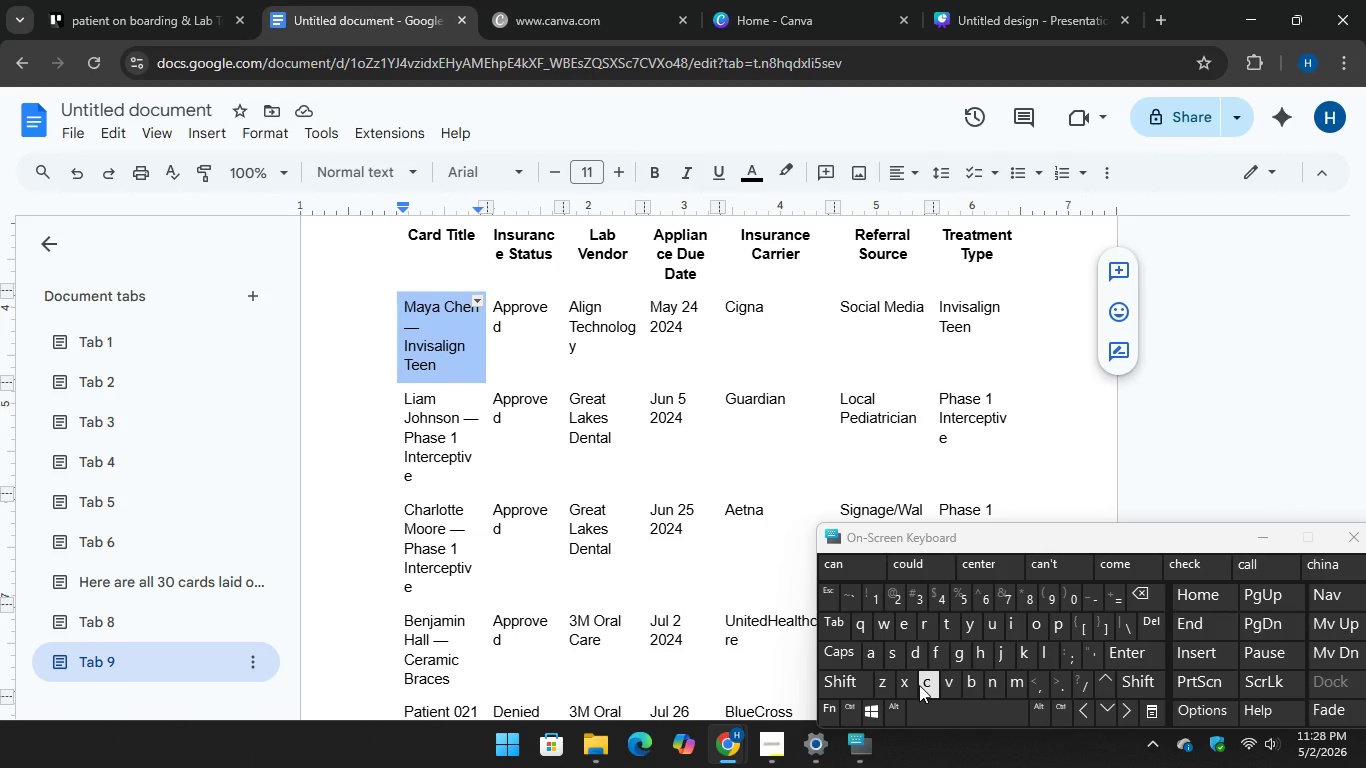 
wait(18.22)
 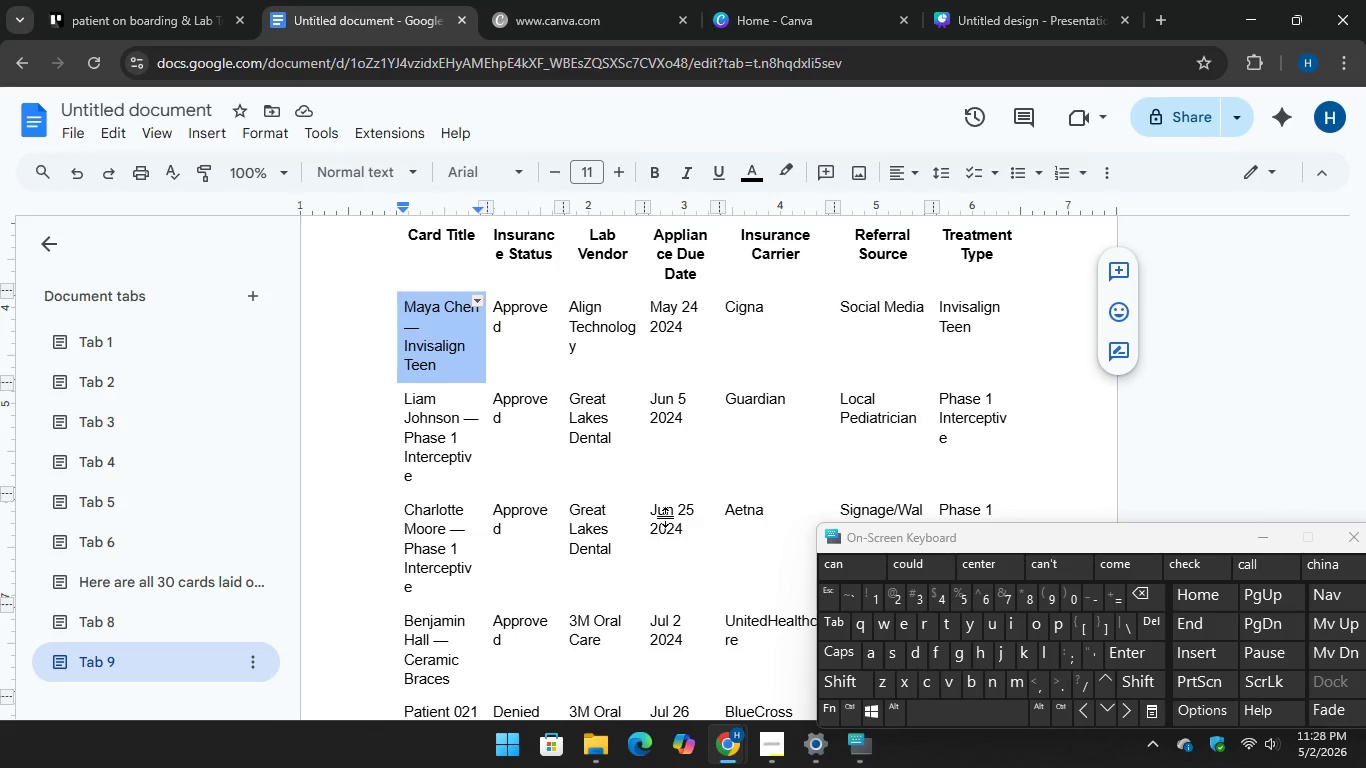 
key(Control+V)
 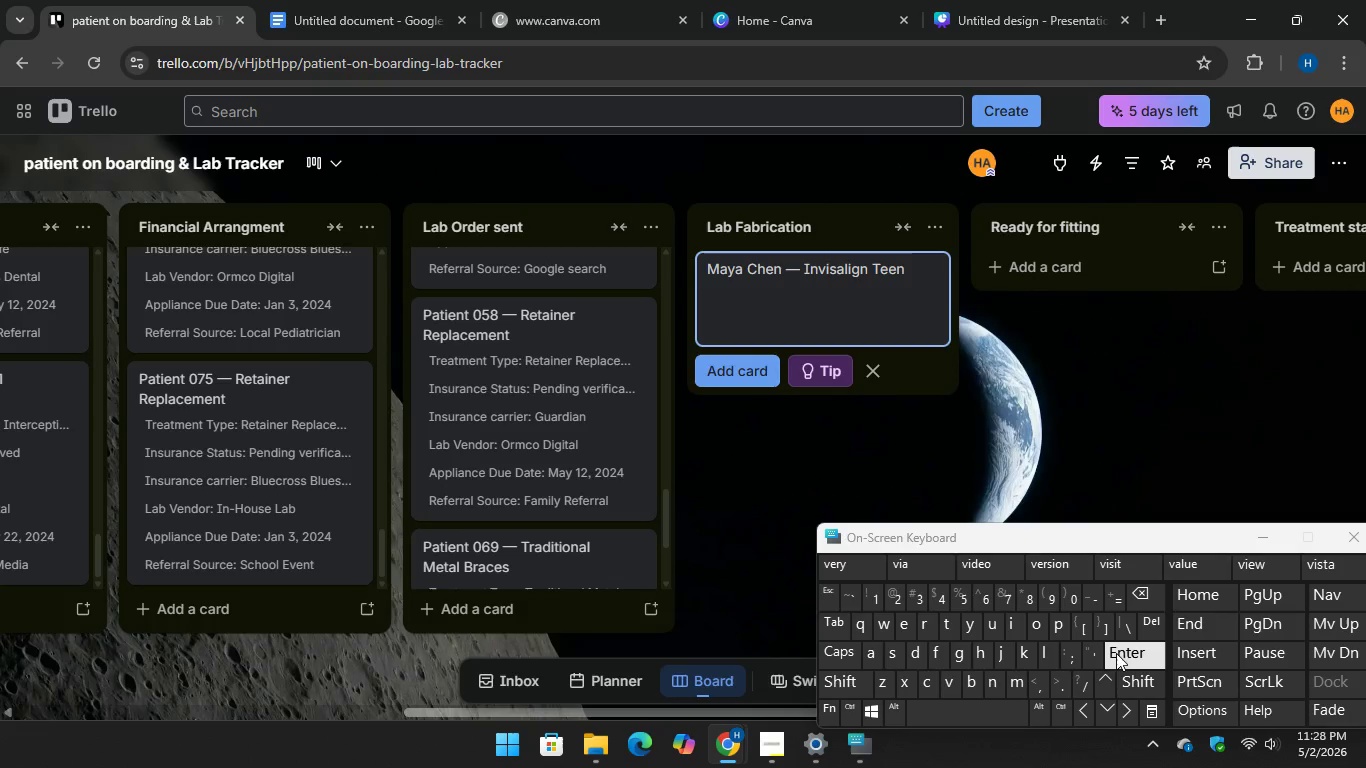 
key(Enter)
 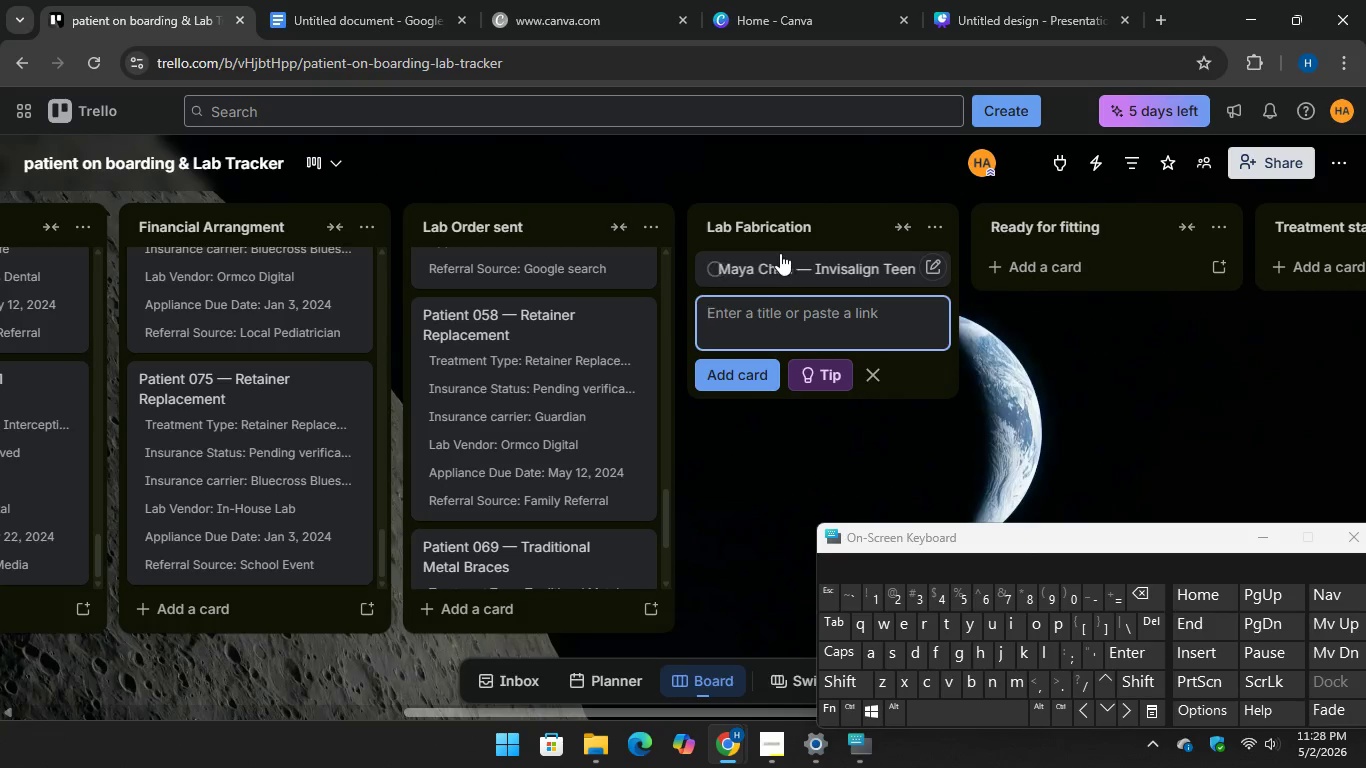 
left_click([781, 256])
 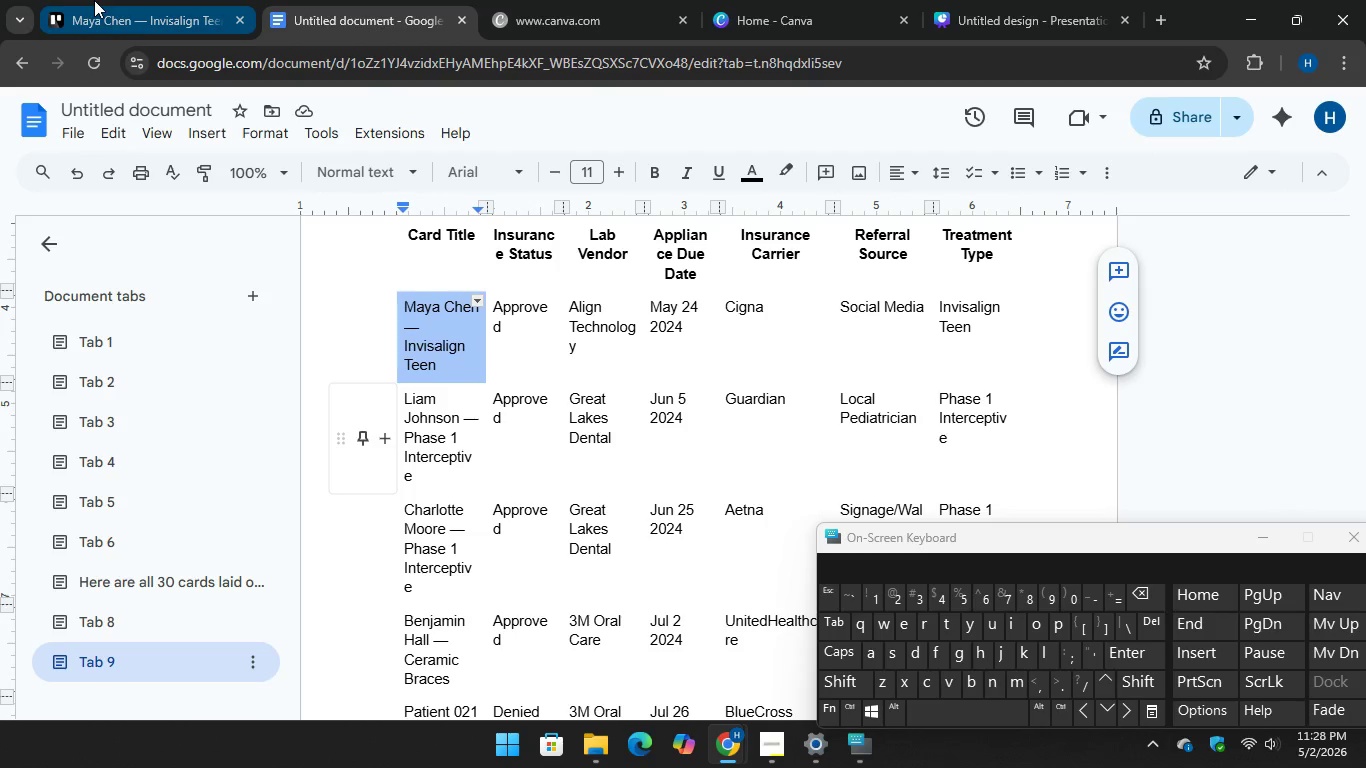 
scroll: coordinate [364, 479], scroll_direction: down, amount: 3.0
 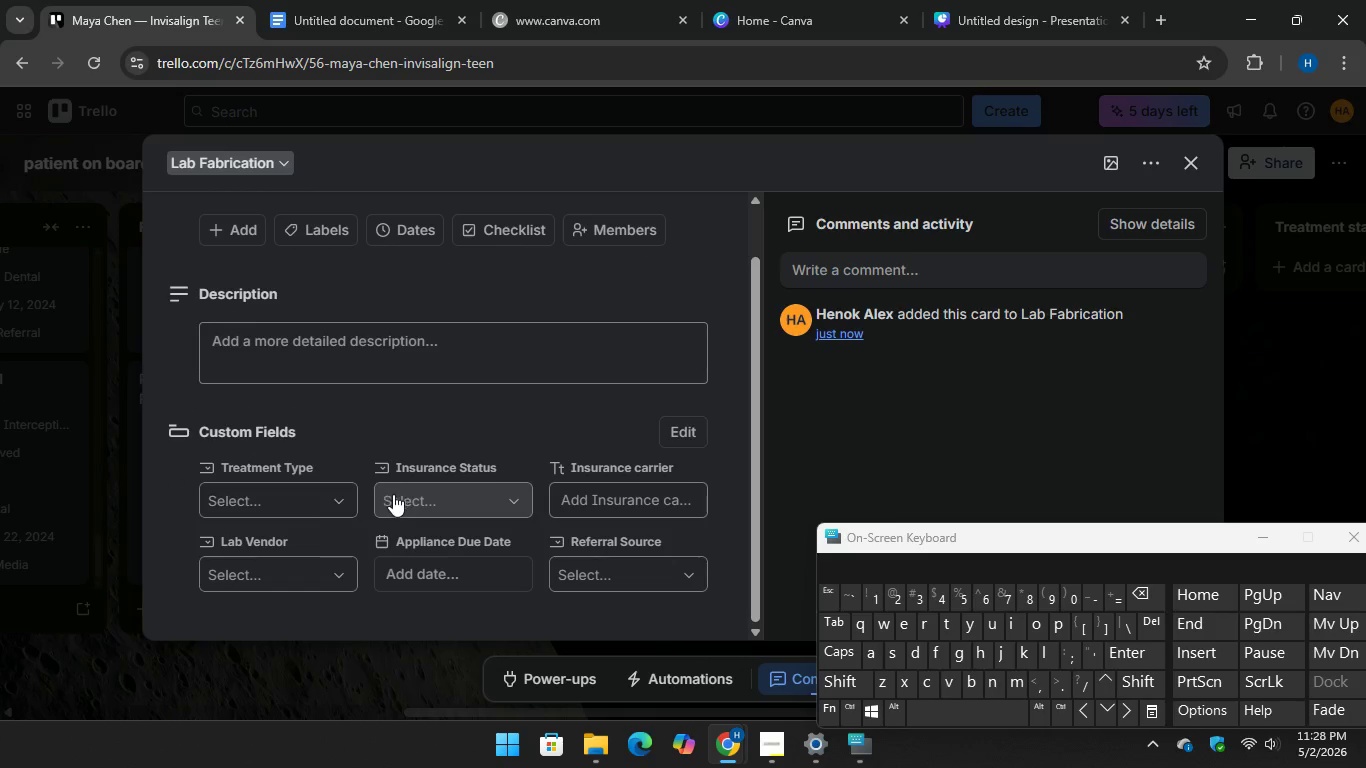 
left_click([403, 495])
 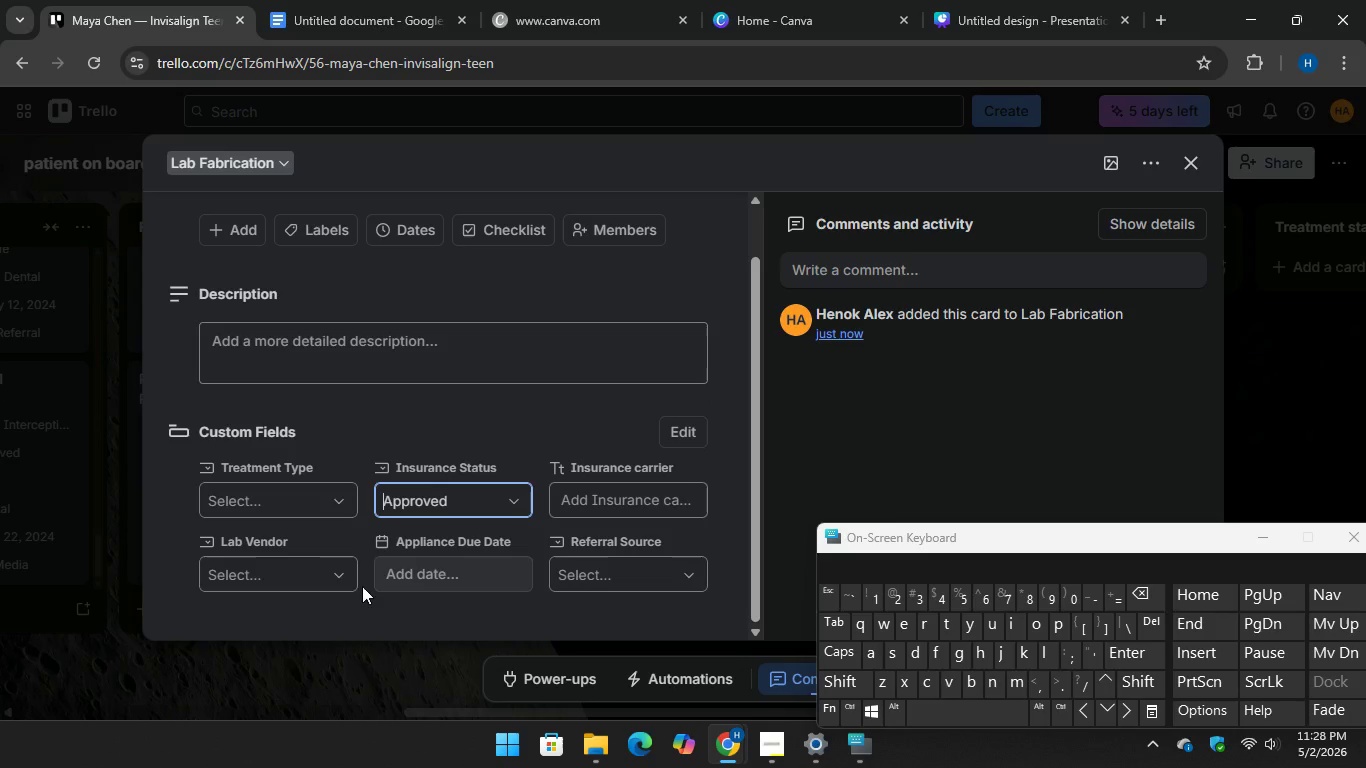 
left_click([329, 579])
 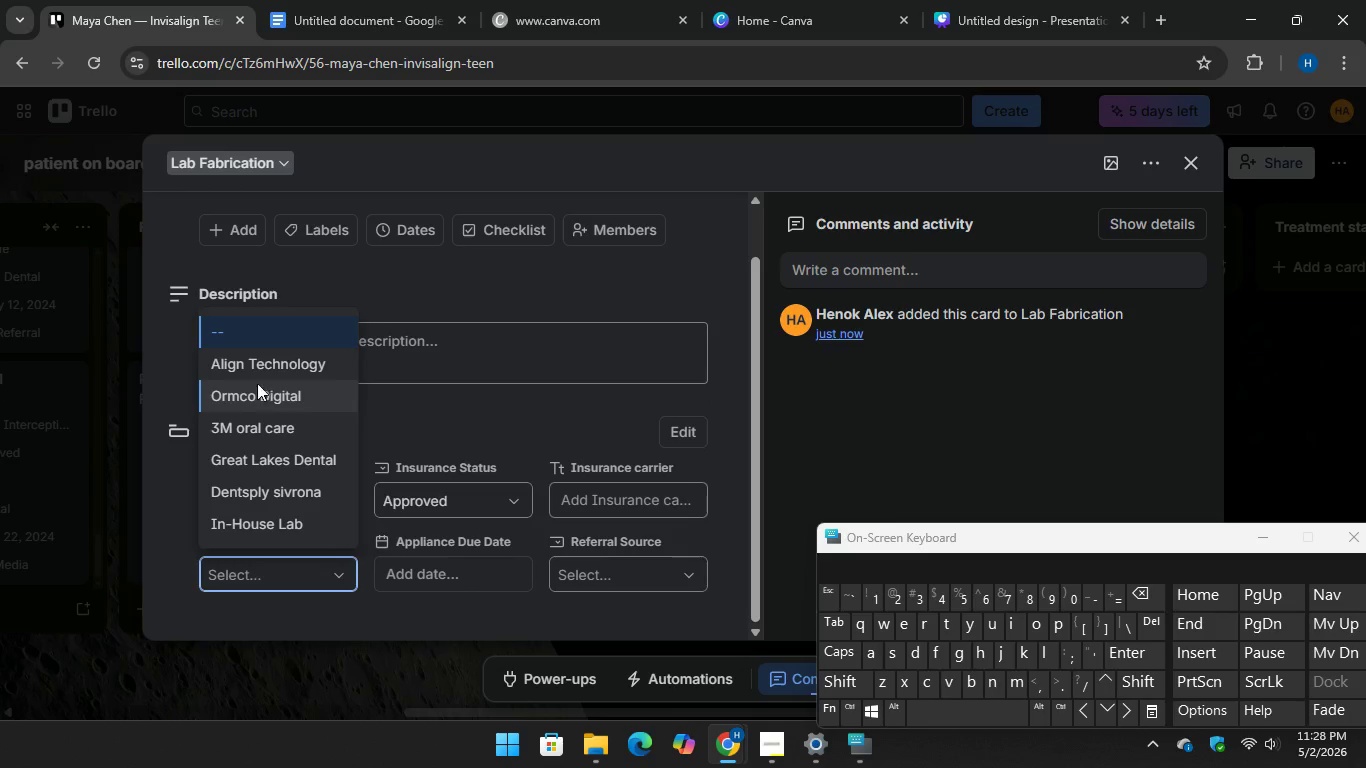 
left_click([257, 357])
 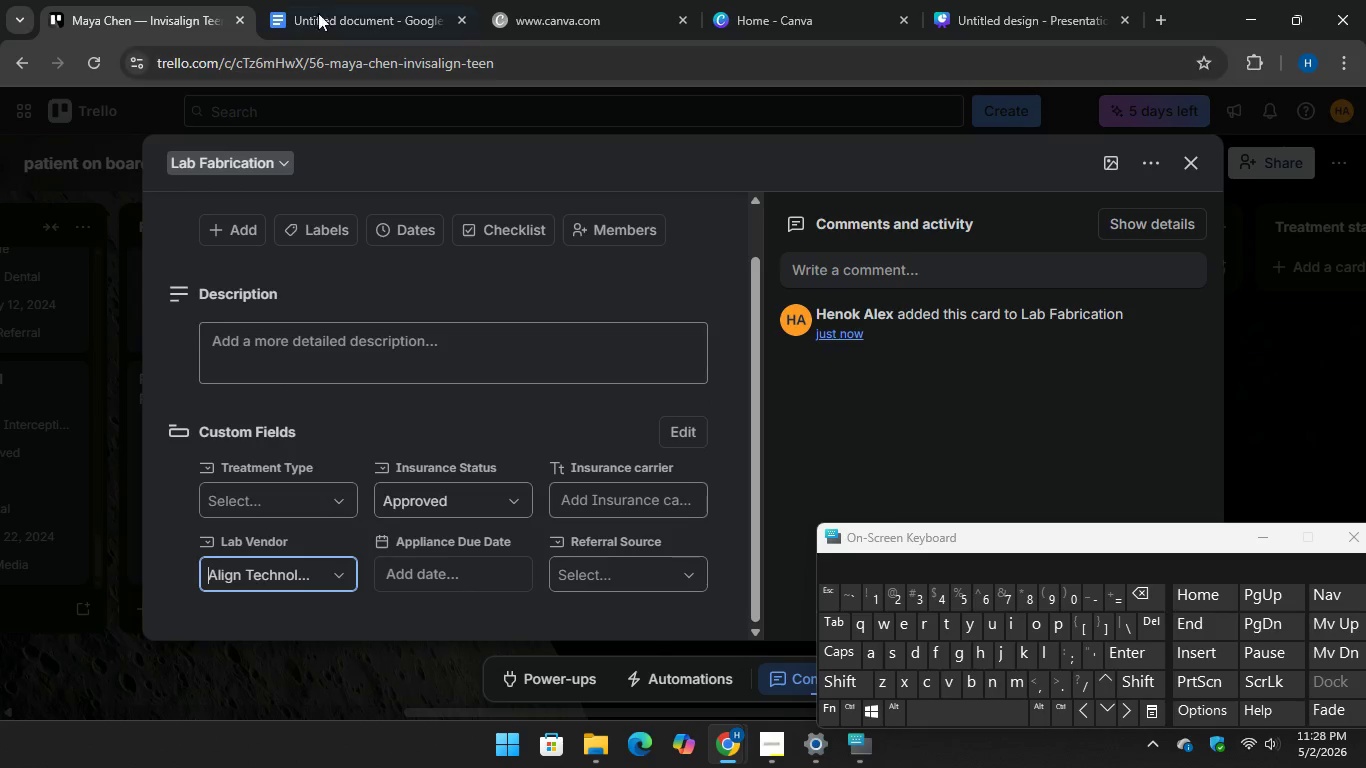 
left_click([325, 0])
 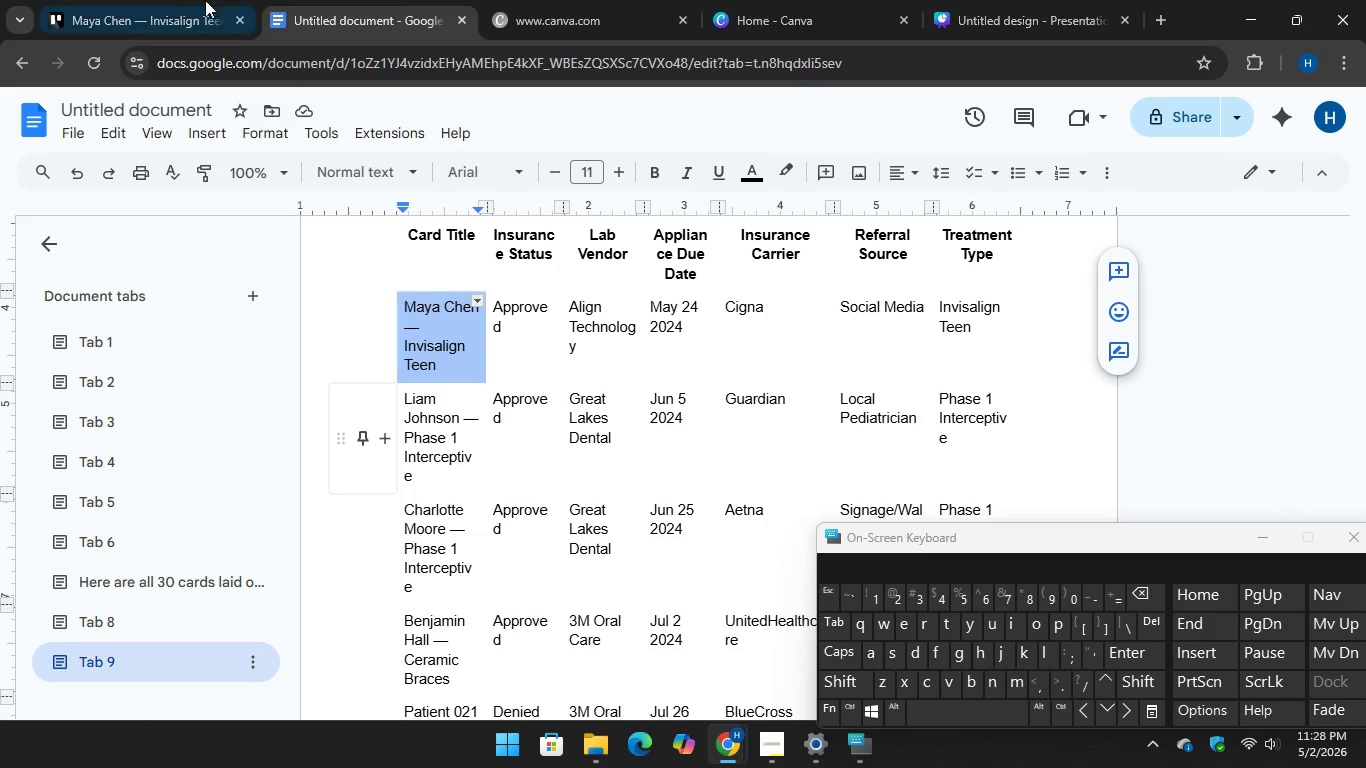 
left_click([164, 3])
 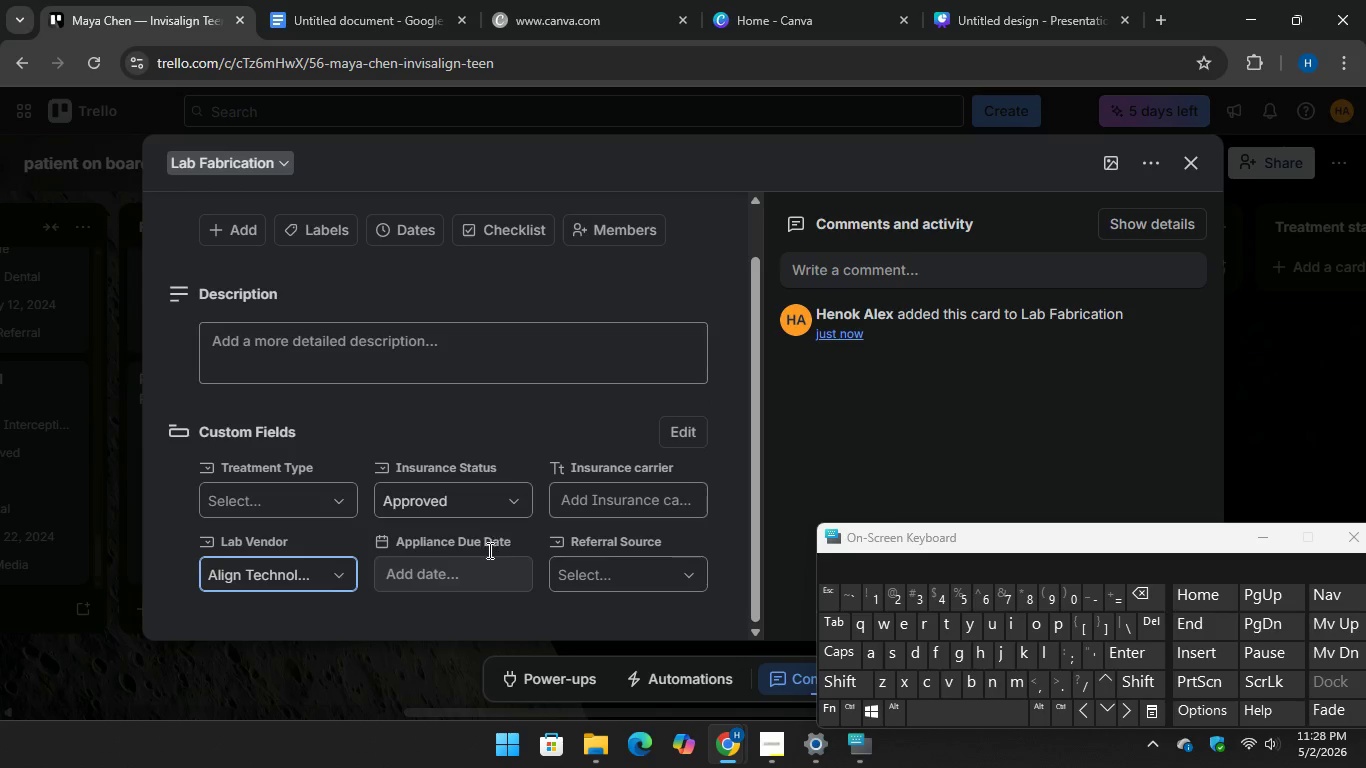 
left_click([475, 569])
 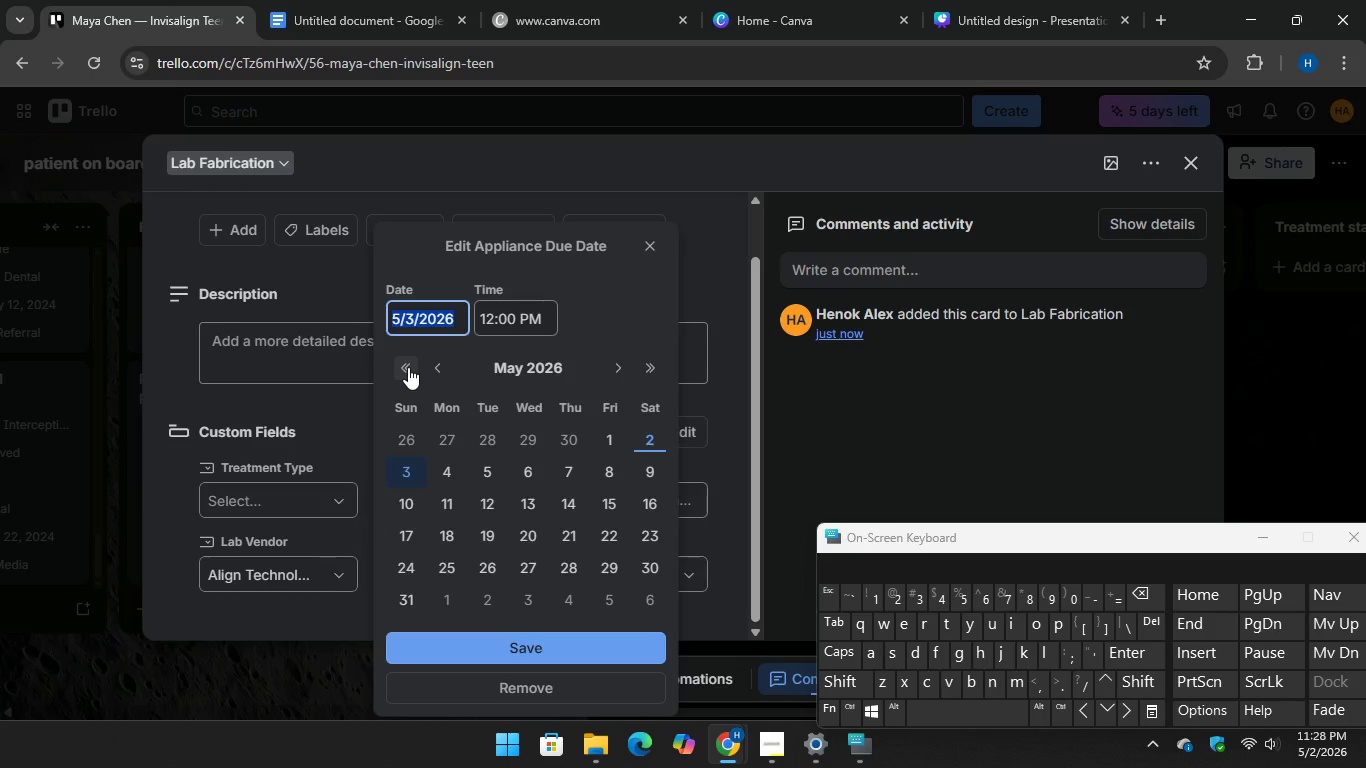 
double_click([408, 367])
 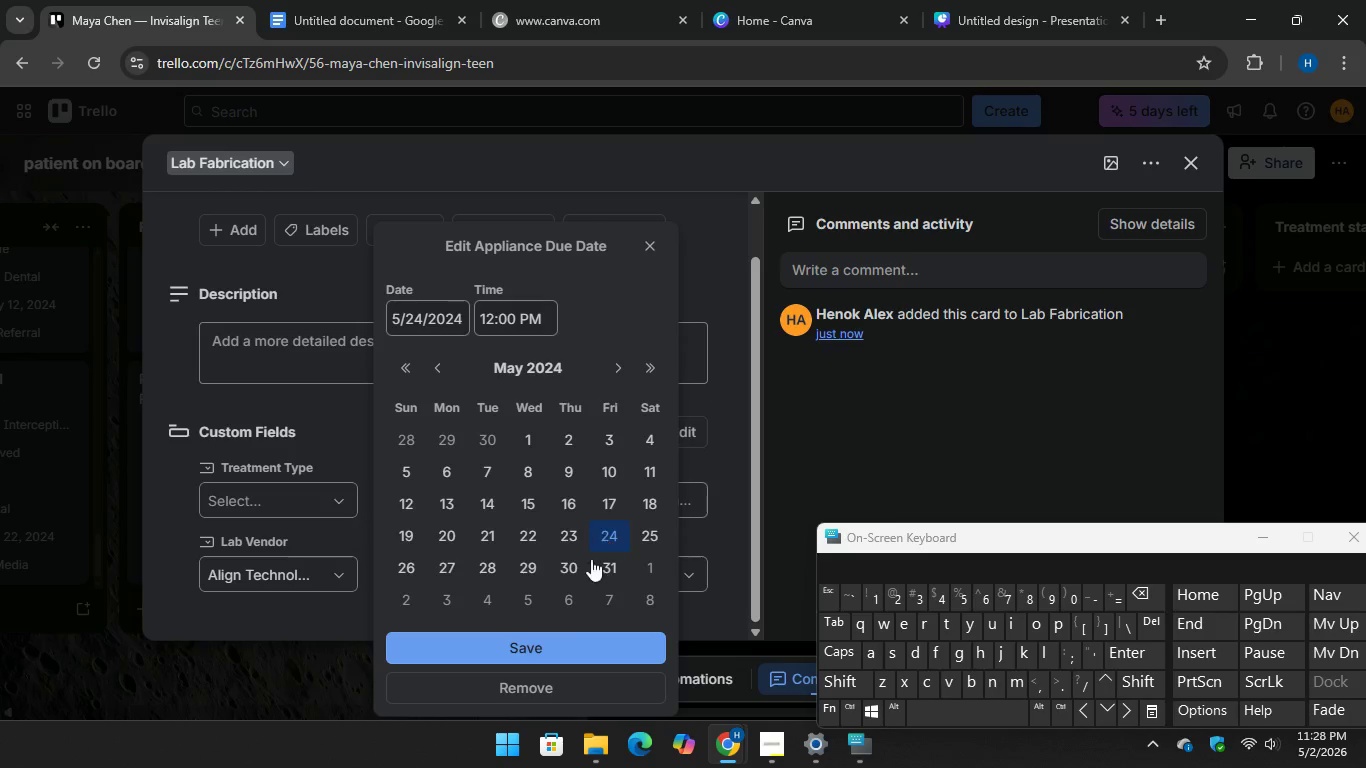 
left_click([560, 636])
 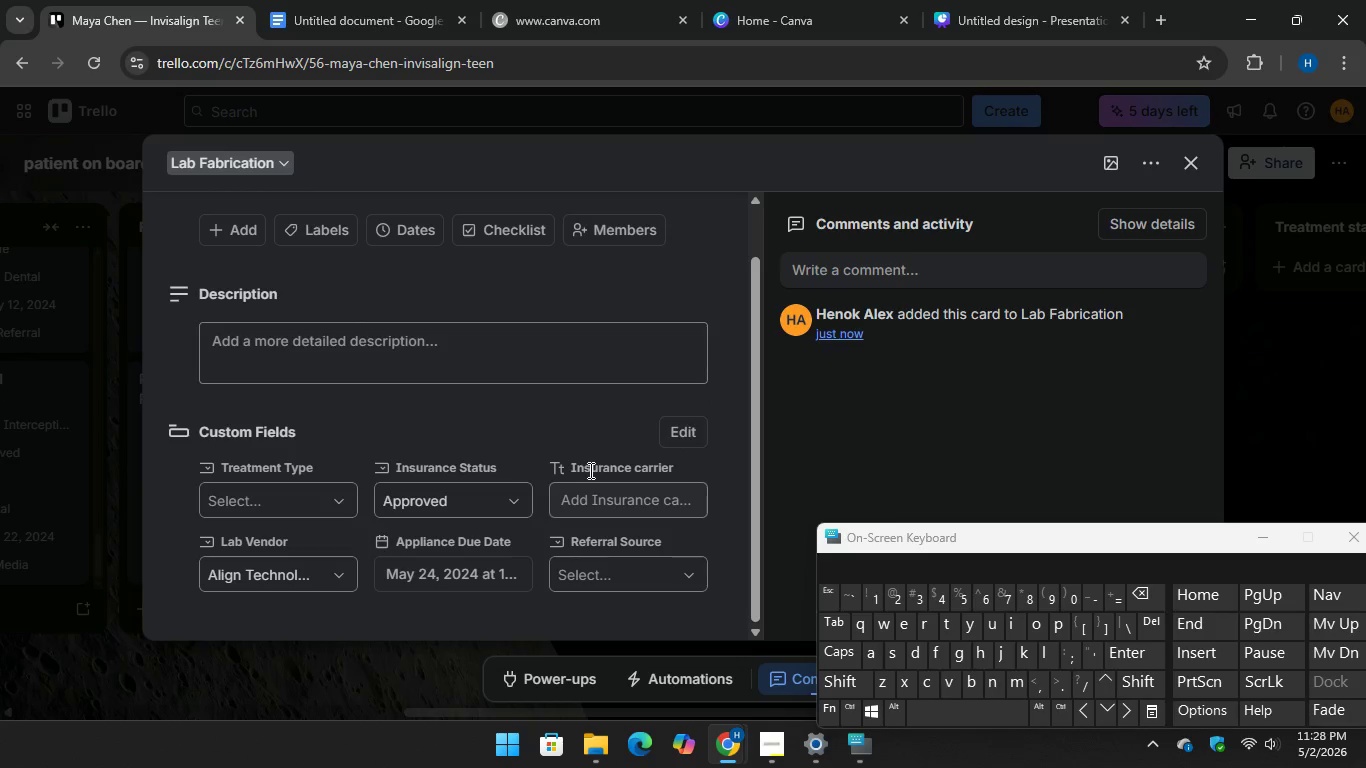 
left_click([588, 495])
 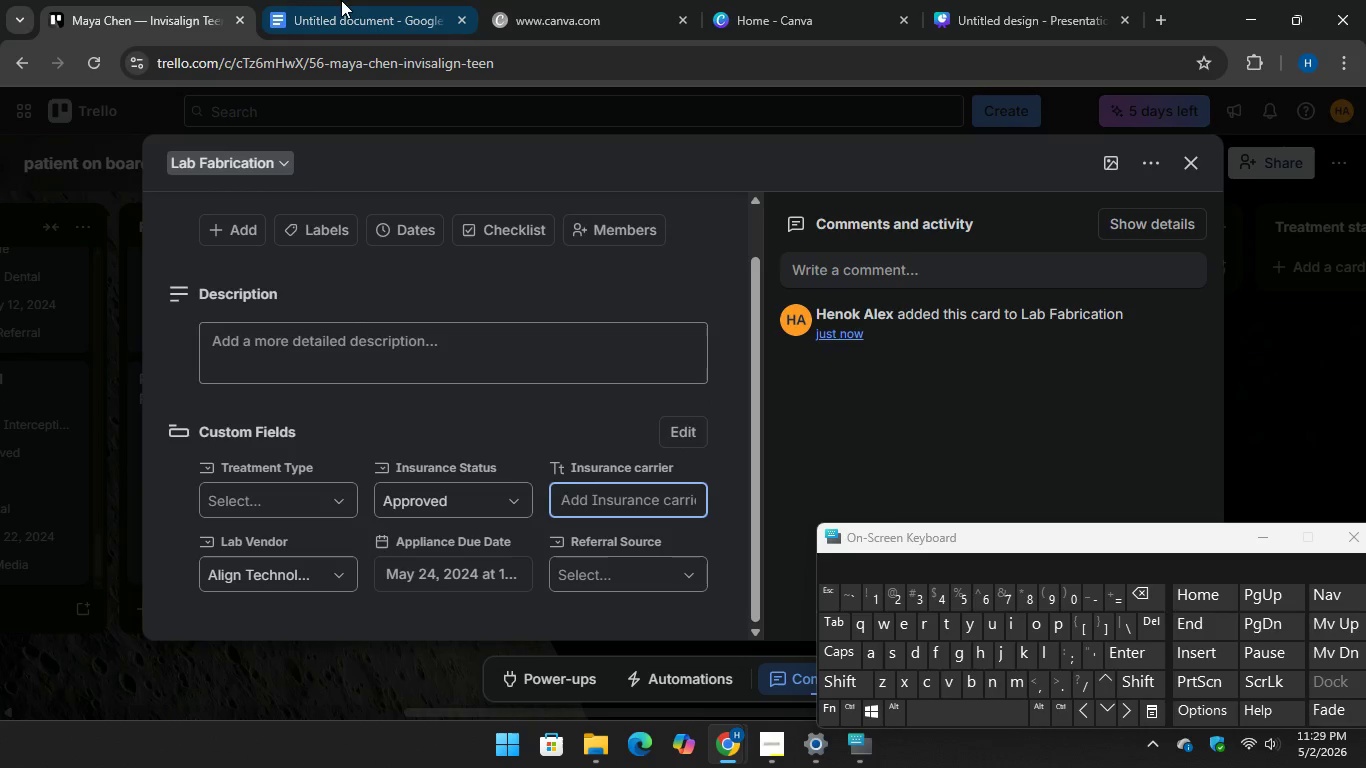 
left_click([341, 0])
 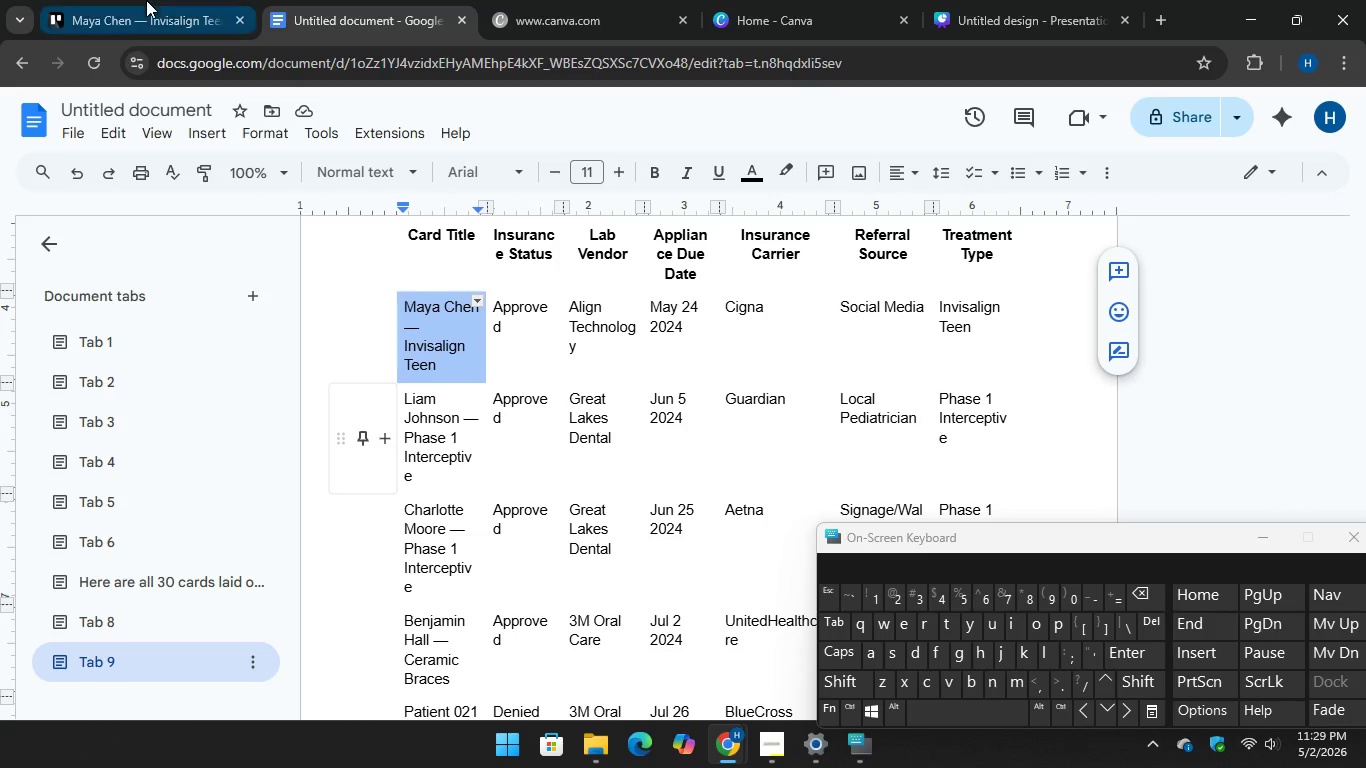 
left_click([120, 0])
 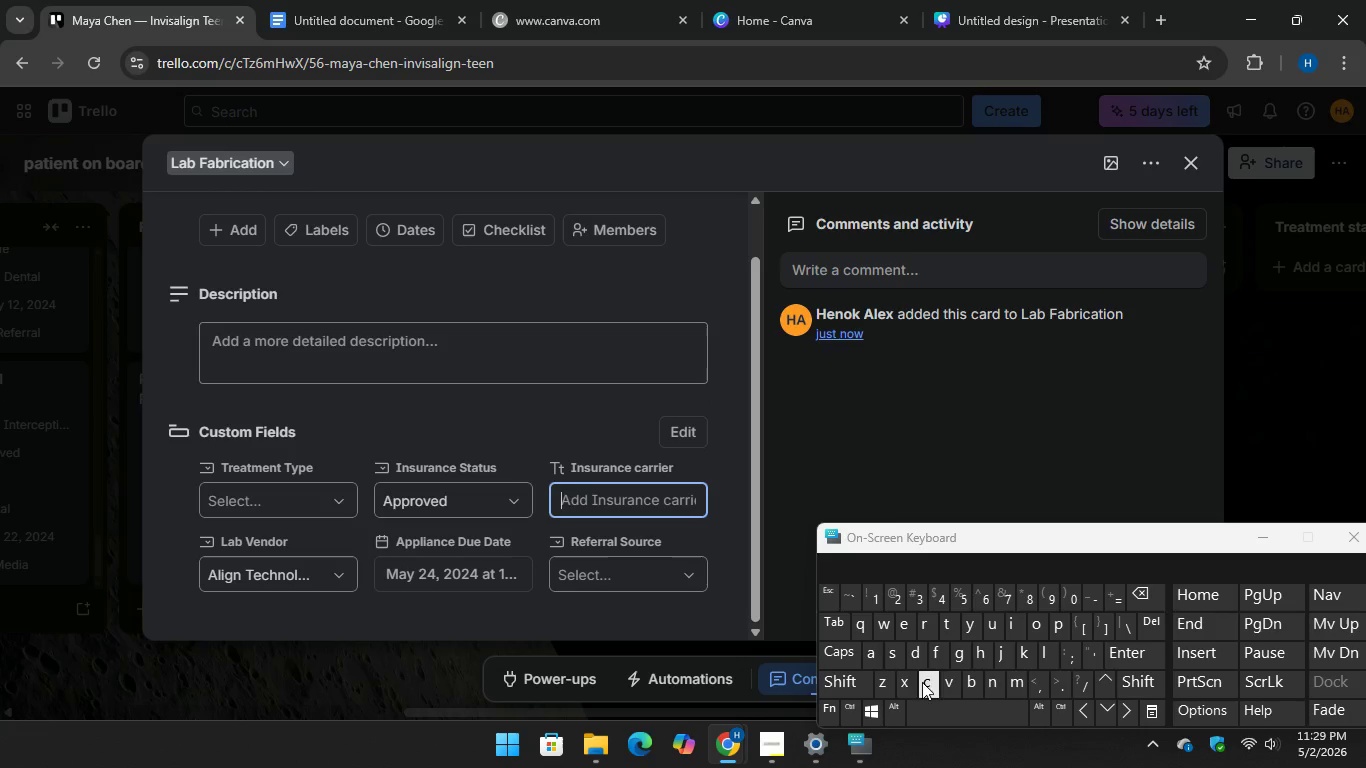 
key(C)
 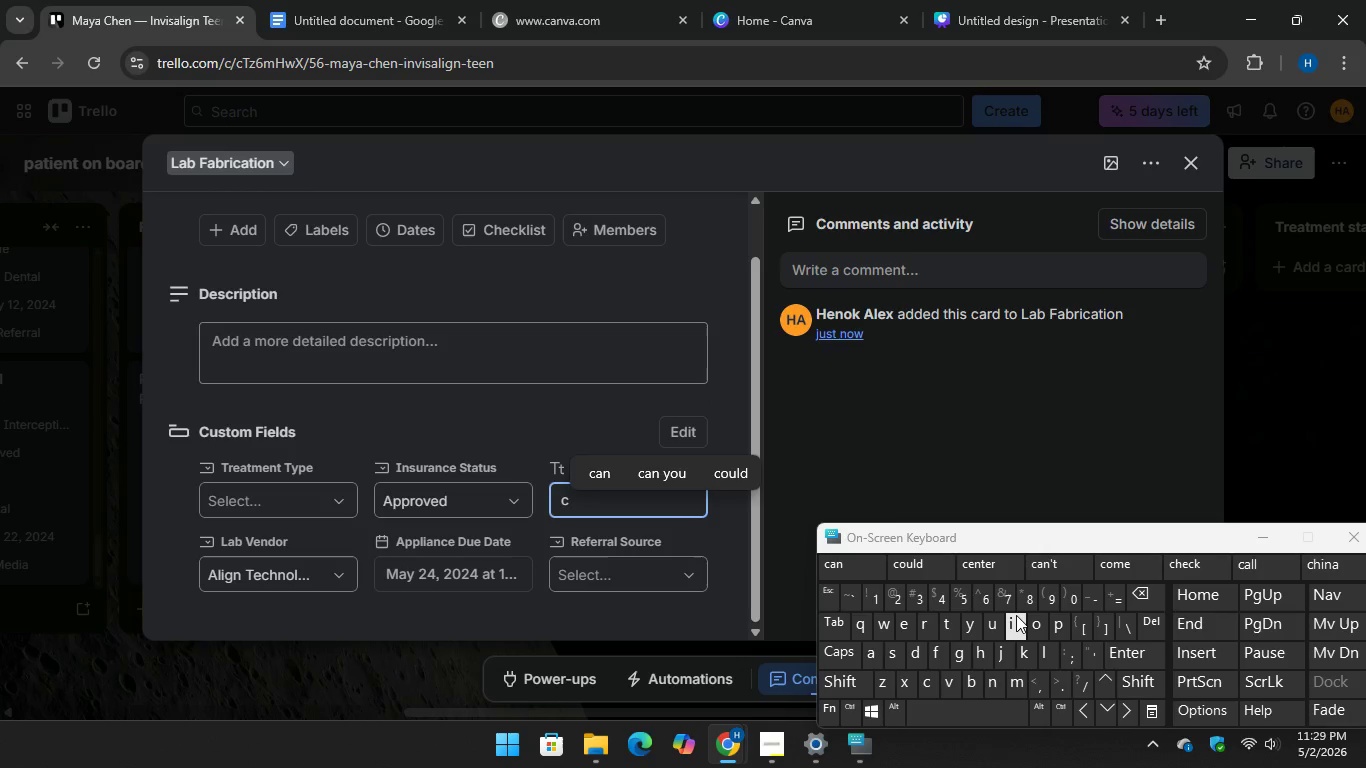 
type(ign)
 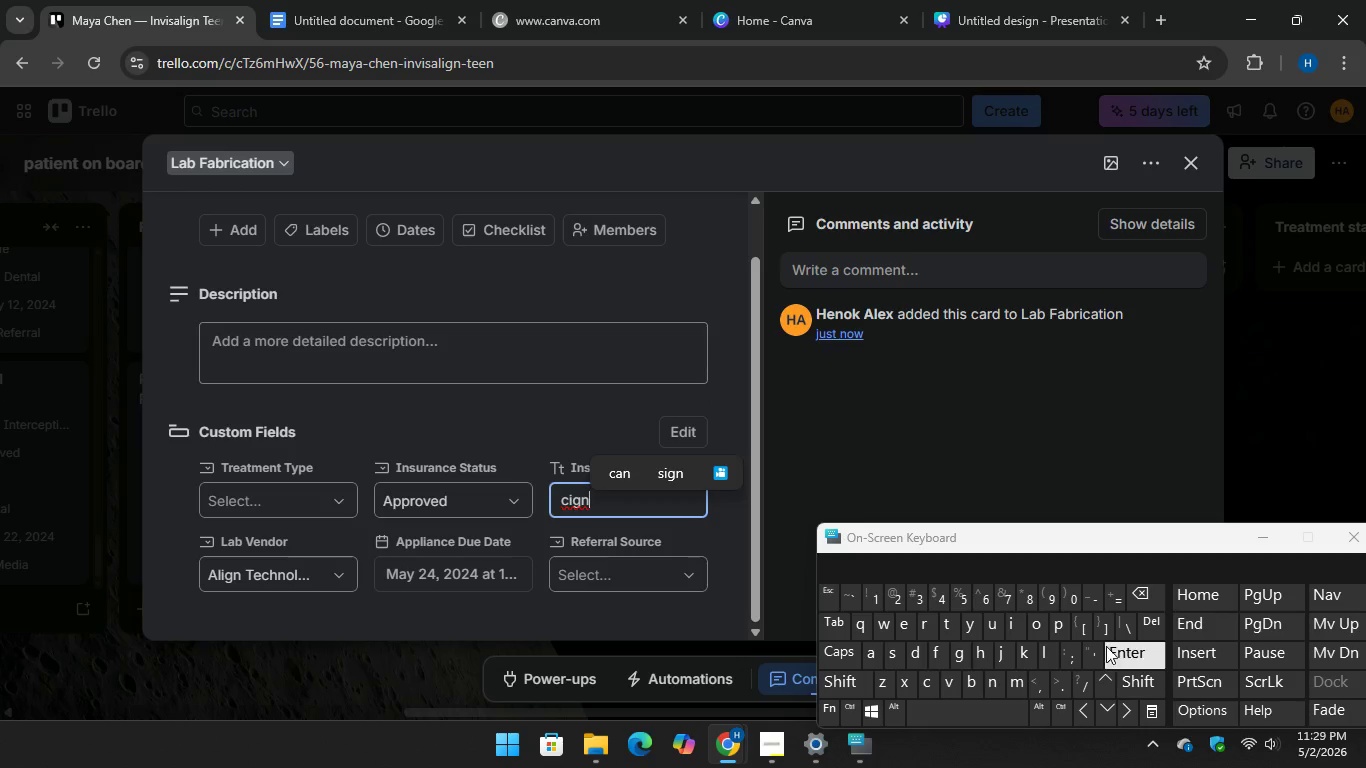 
key(Enter)
 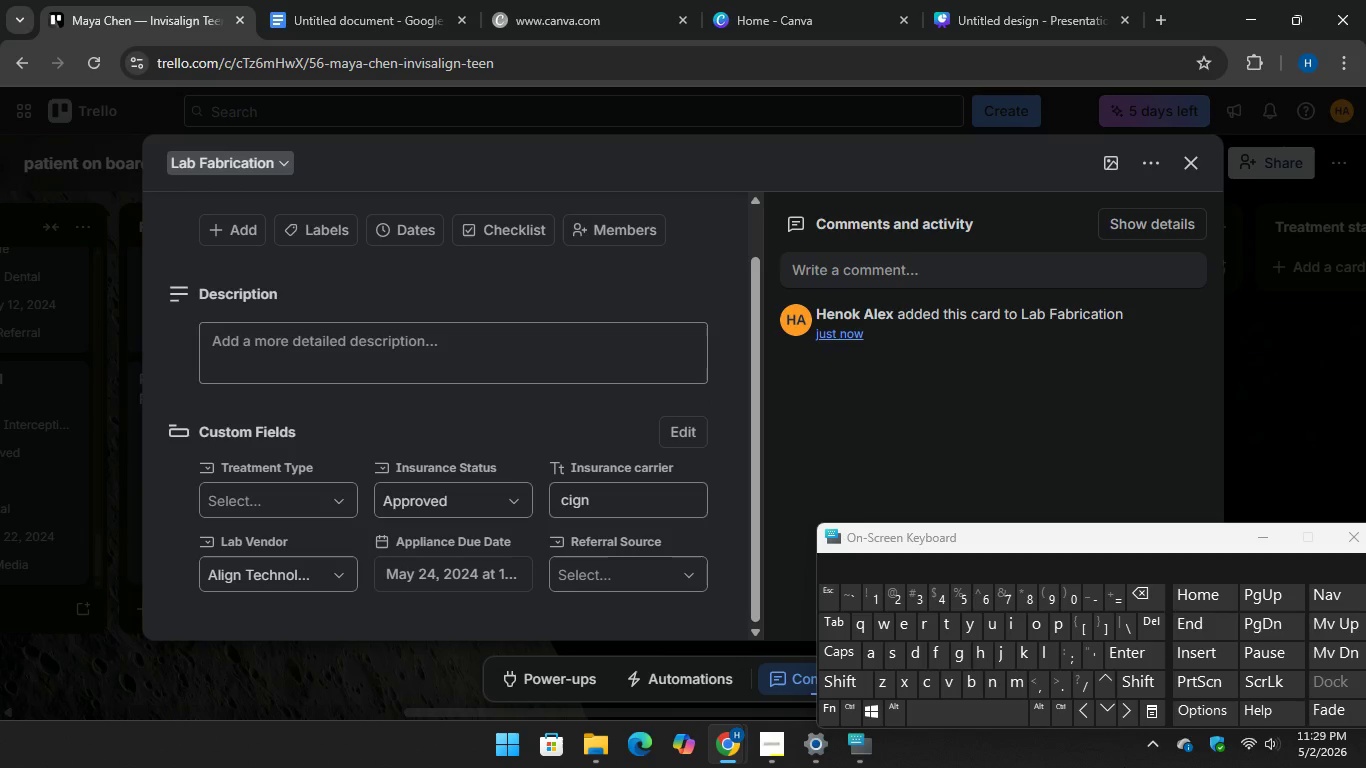 
wait(8.31)
 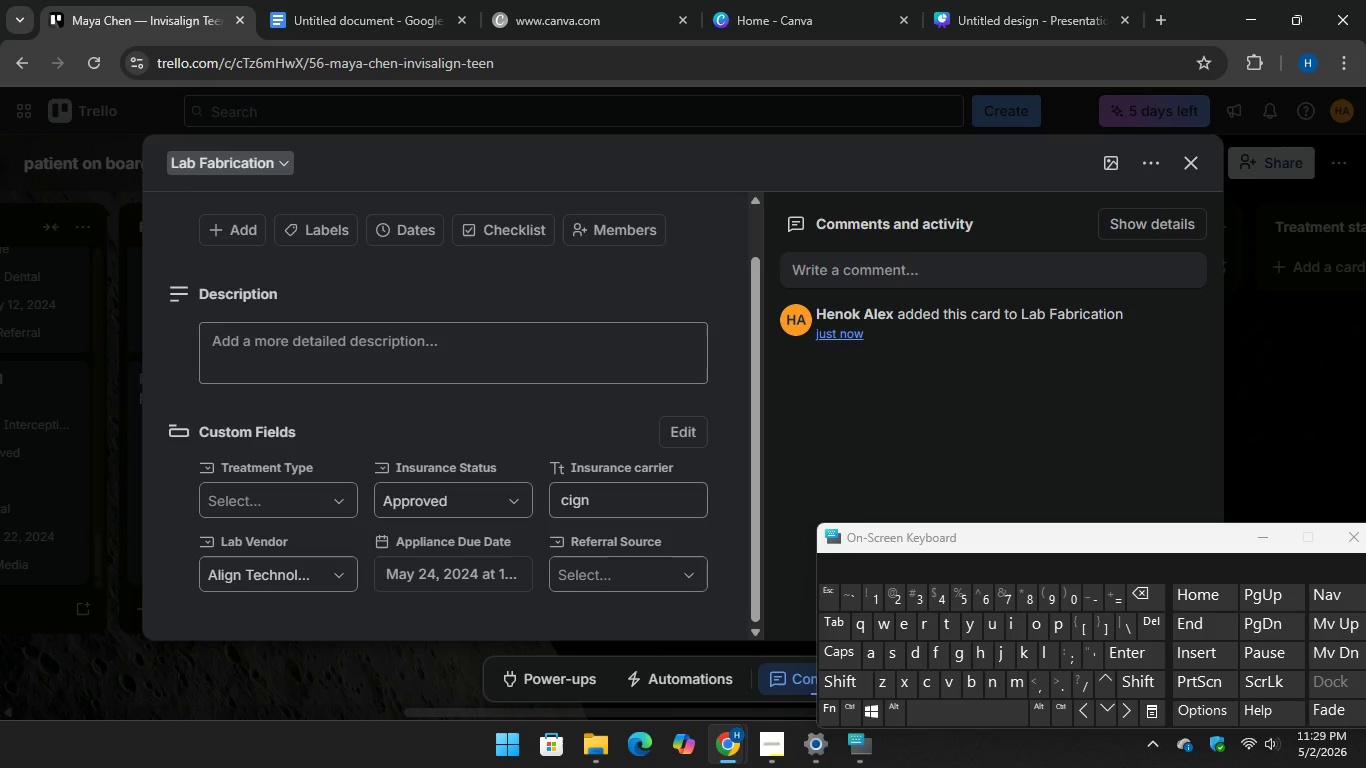 
left_click([620, 506])
 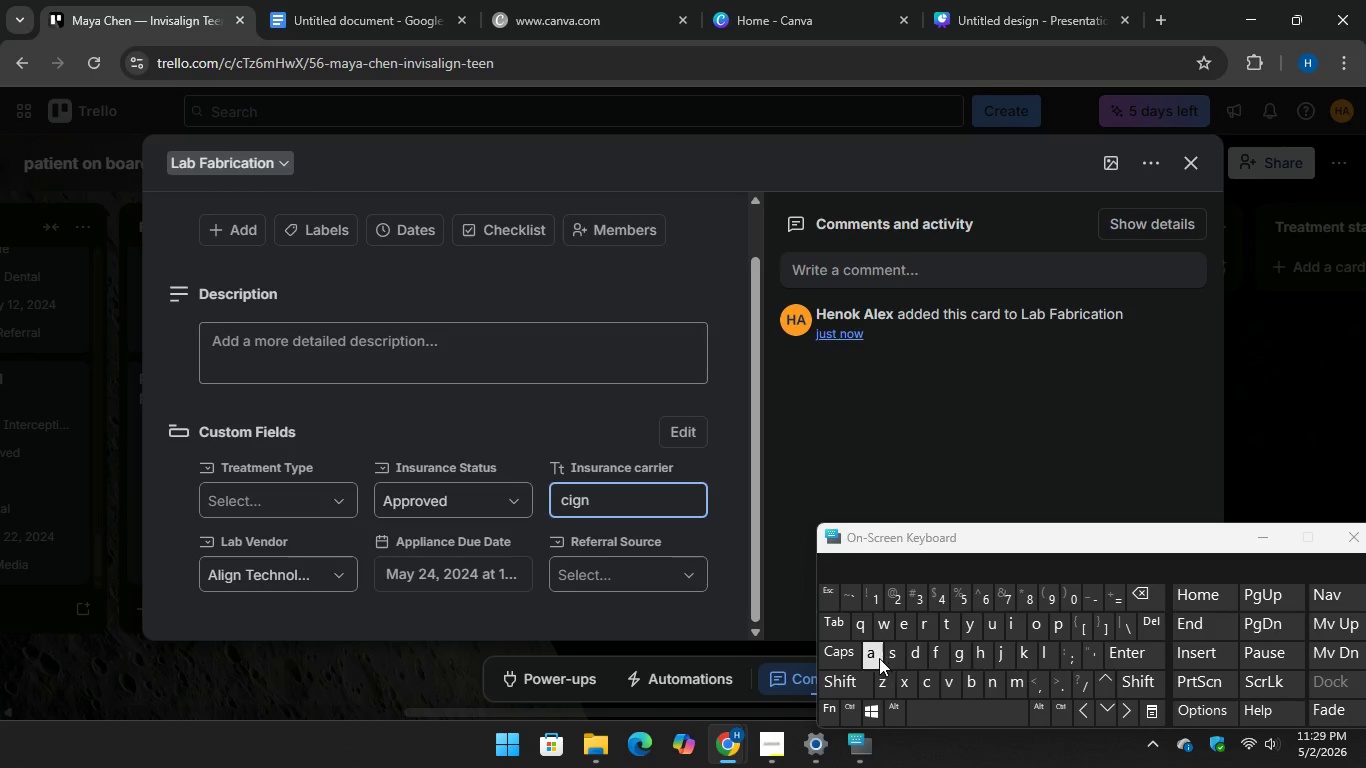 
key(A)
 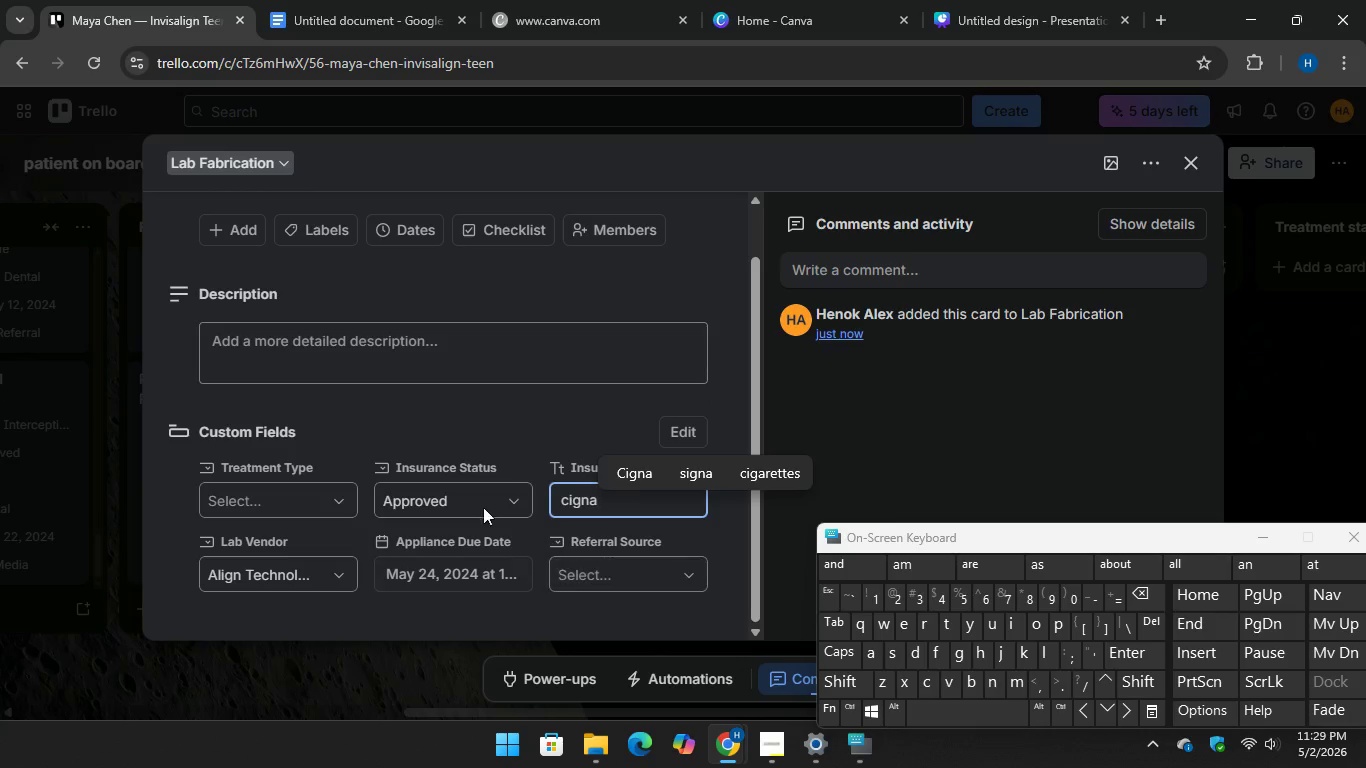 
scroll: coordinate [479, 503], scroll_direction: down, amount: 1.0
 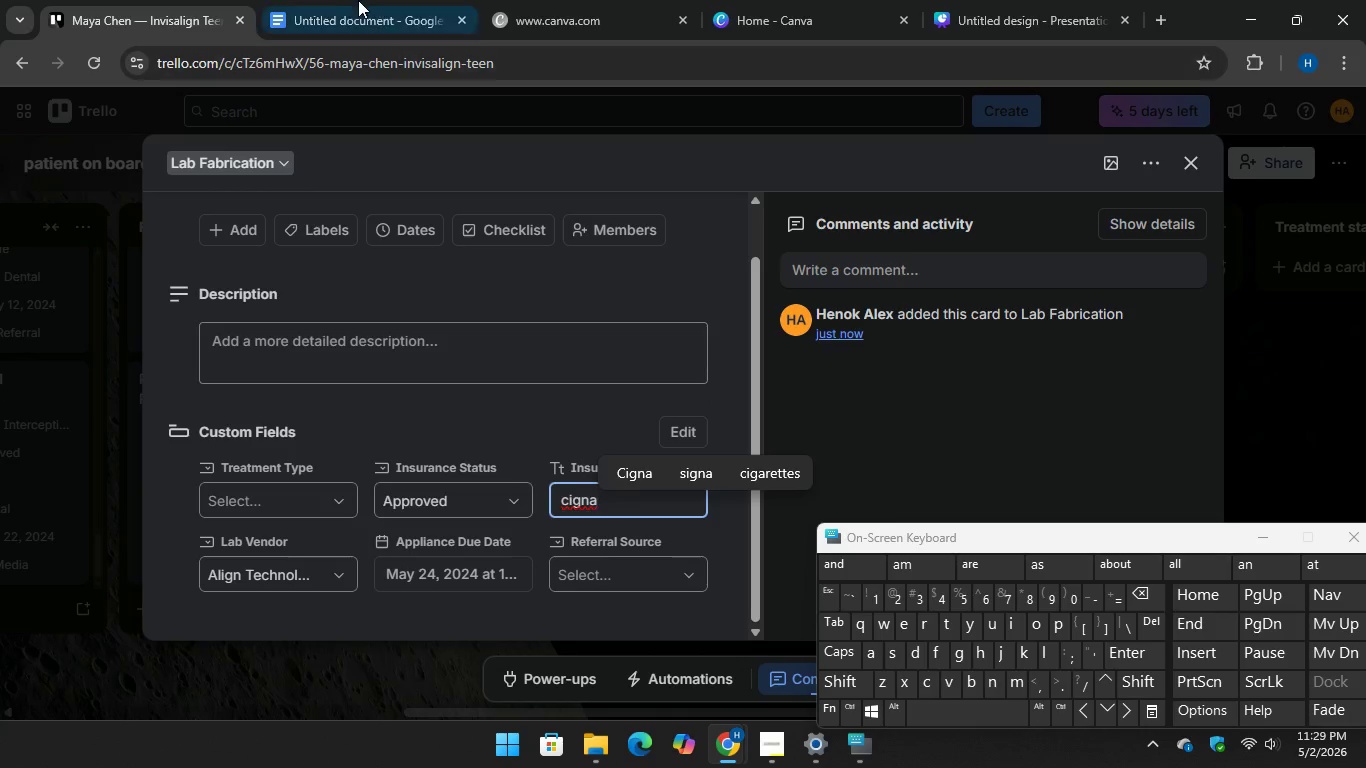 
left_click([347, 0])
 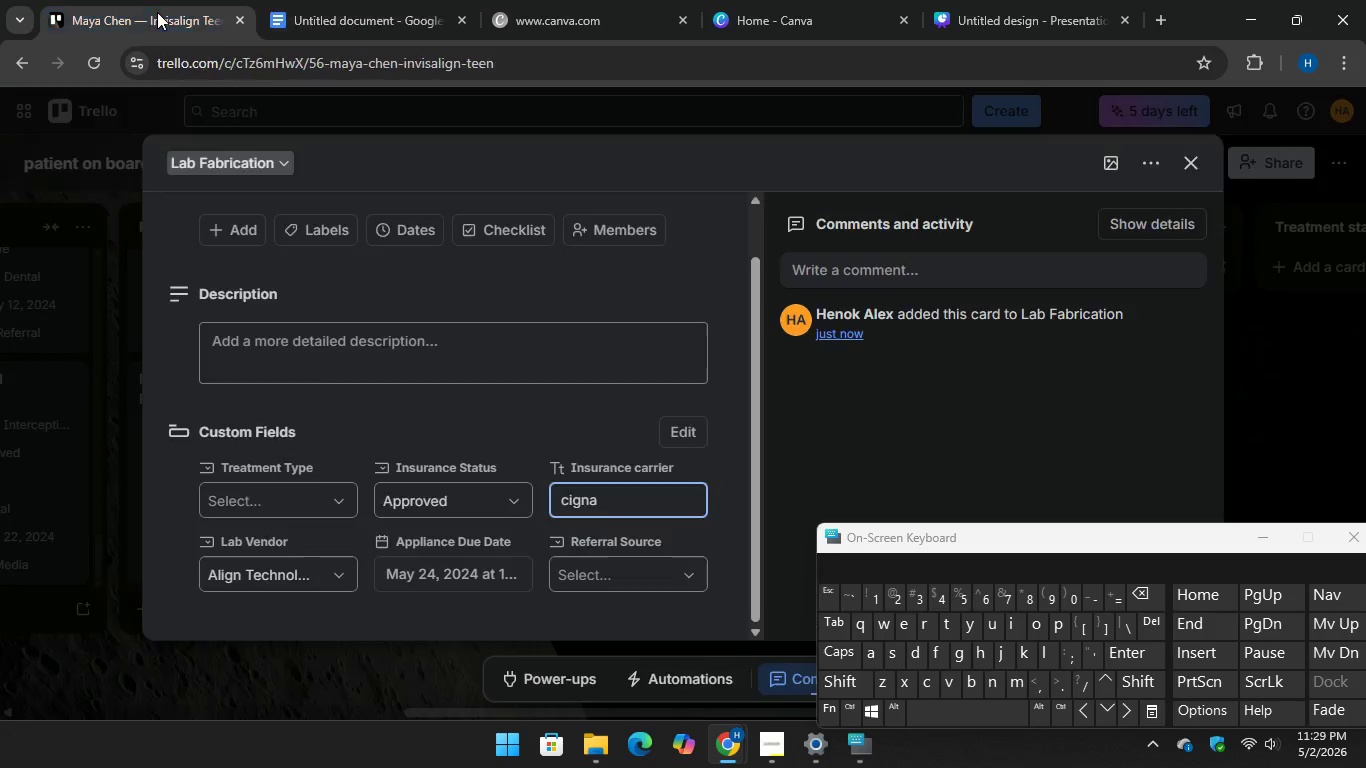 
left_click([658, 562])
 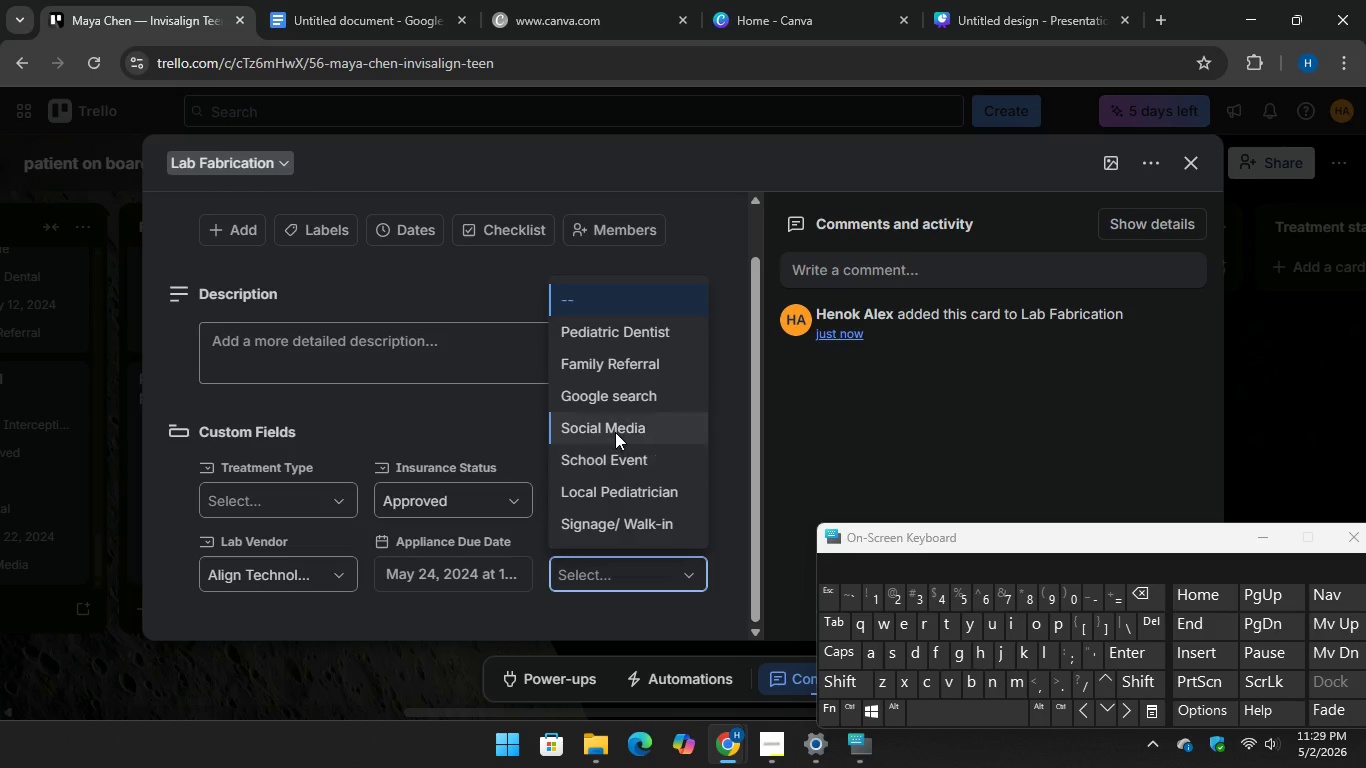 
left_click([615, 431])
 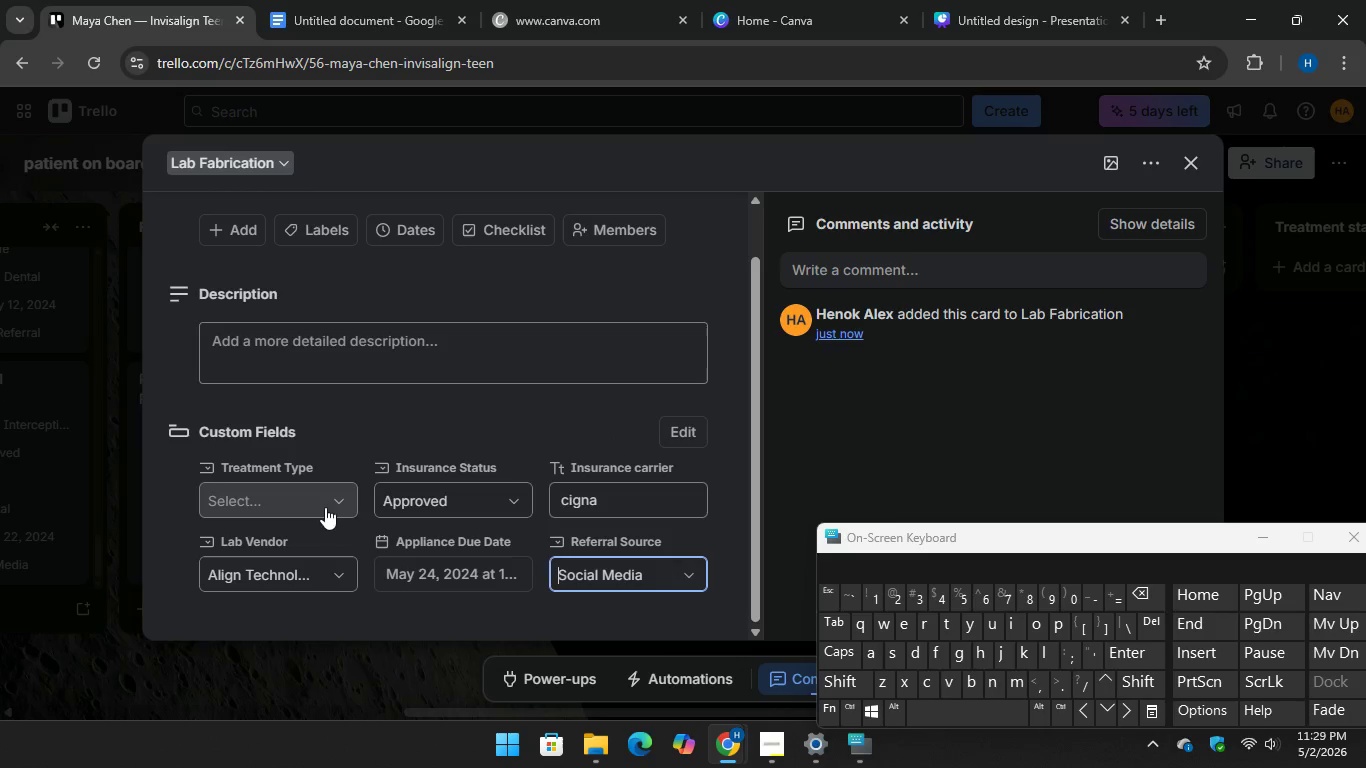 
left_click([320, 501])
 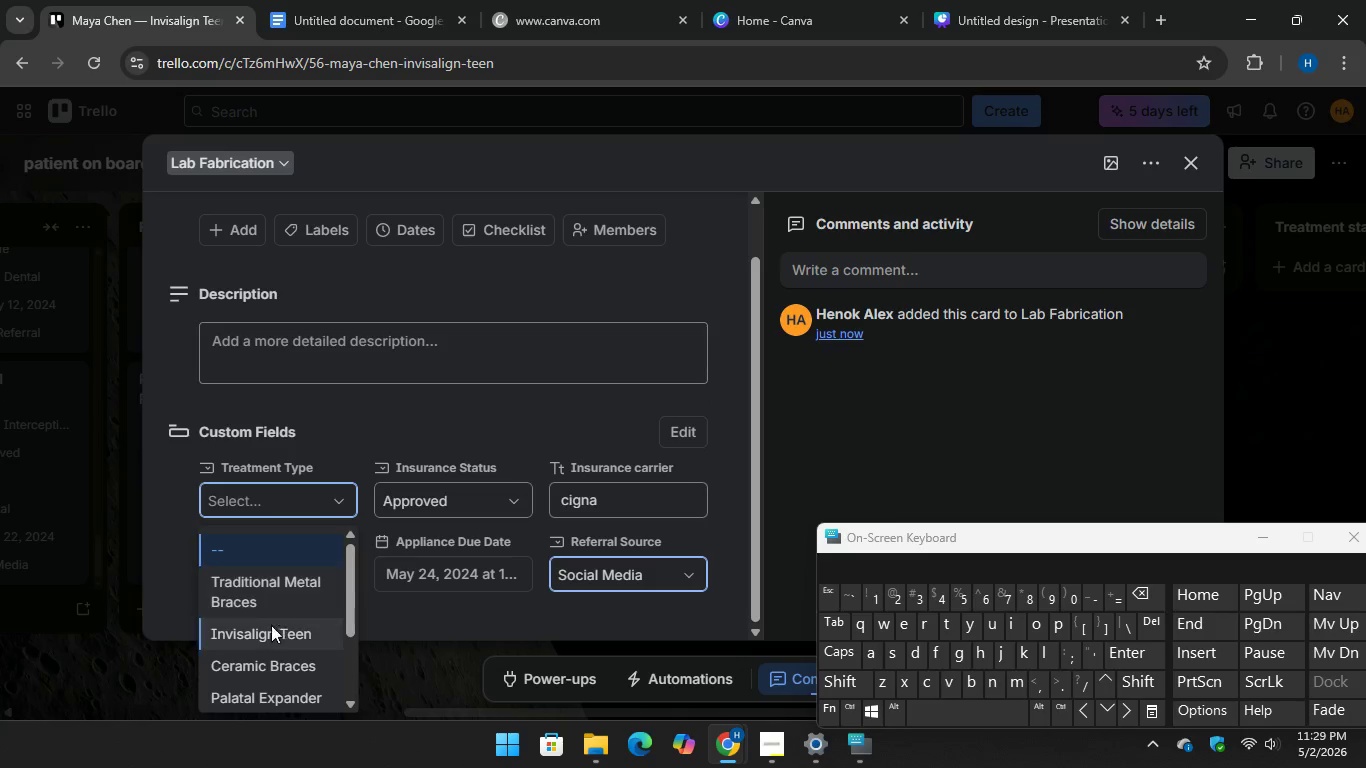 
left_click([276, 633])
 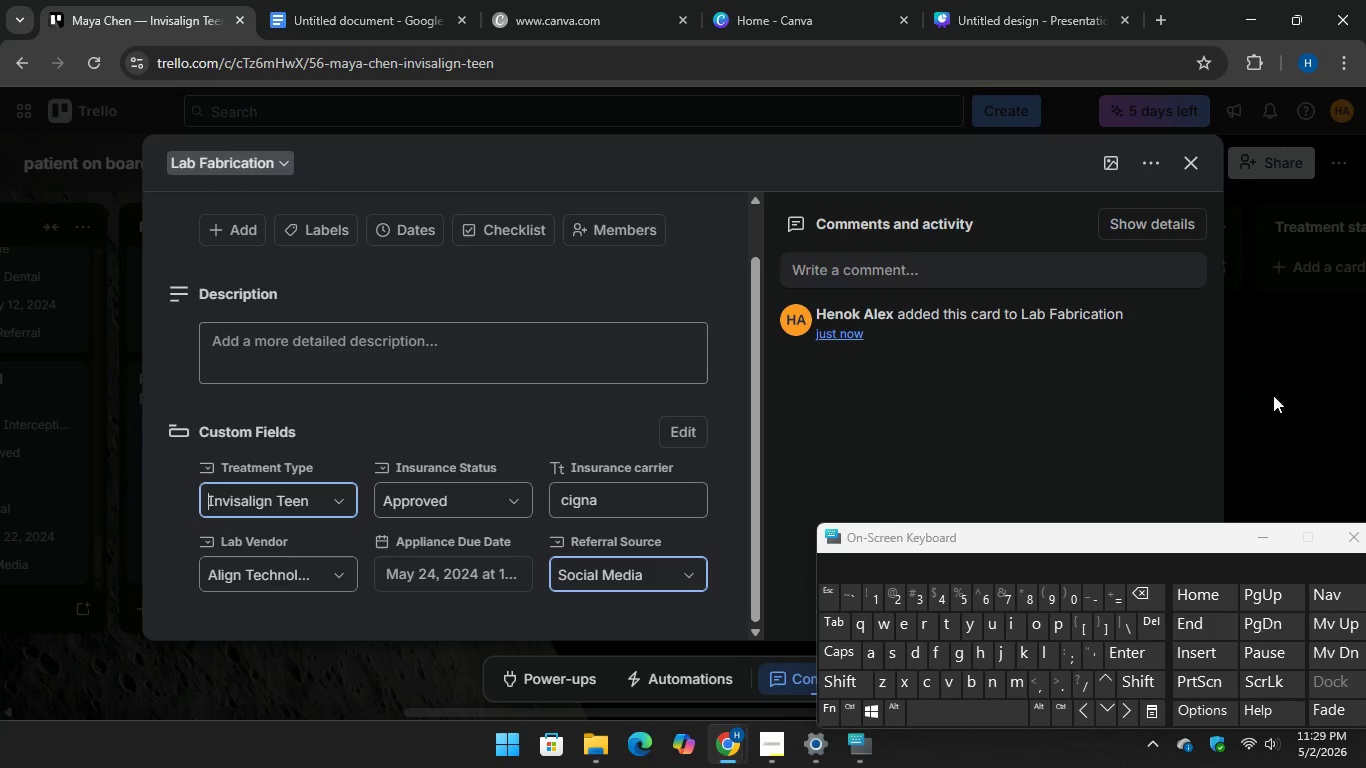 
left_click([1301, 390])
 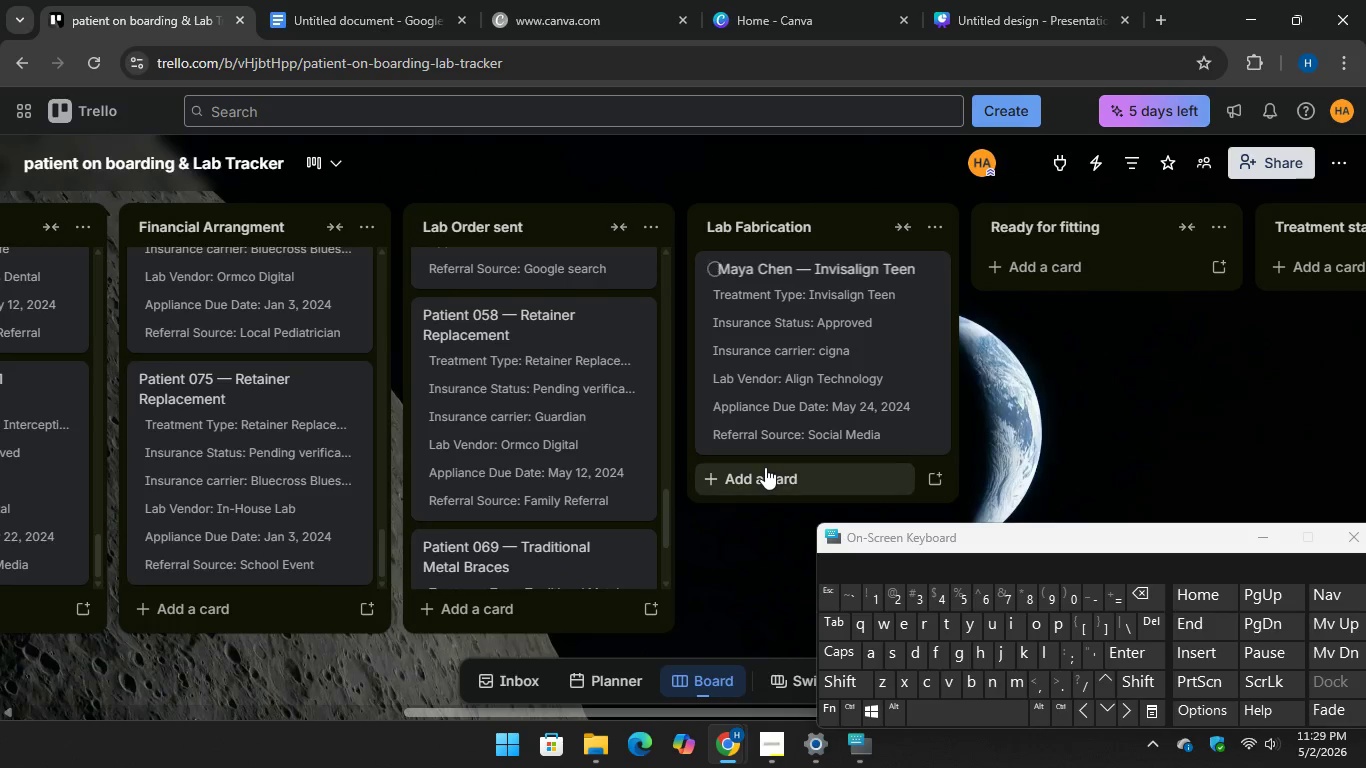 
left_click([765, 467])
 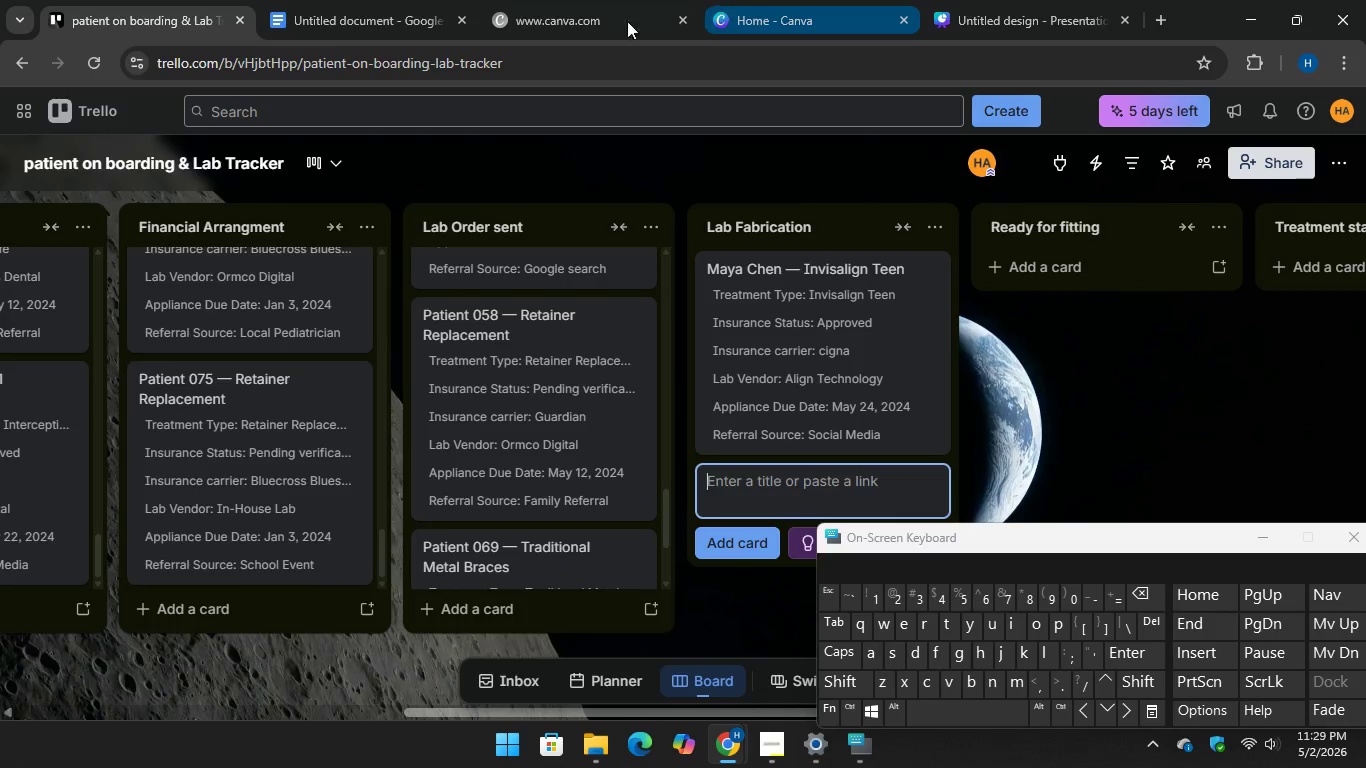 
left_click([321, 11])
 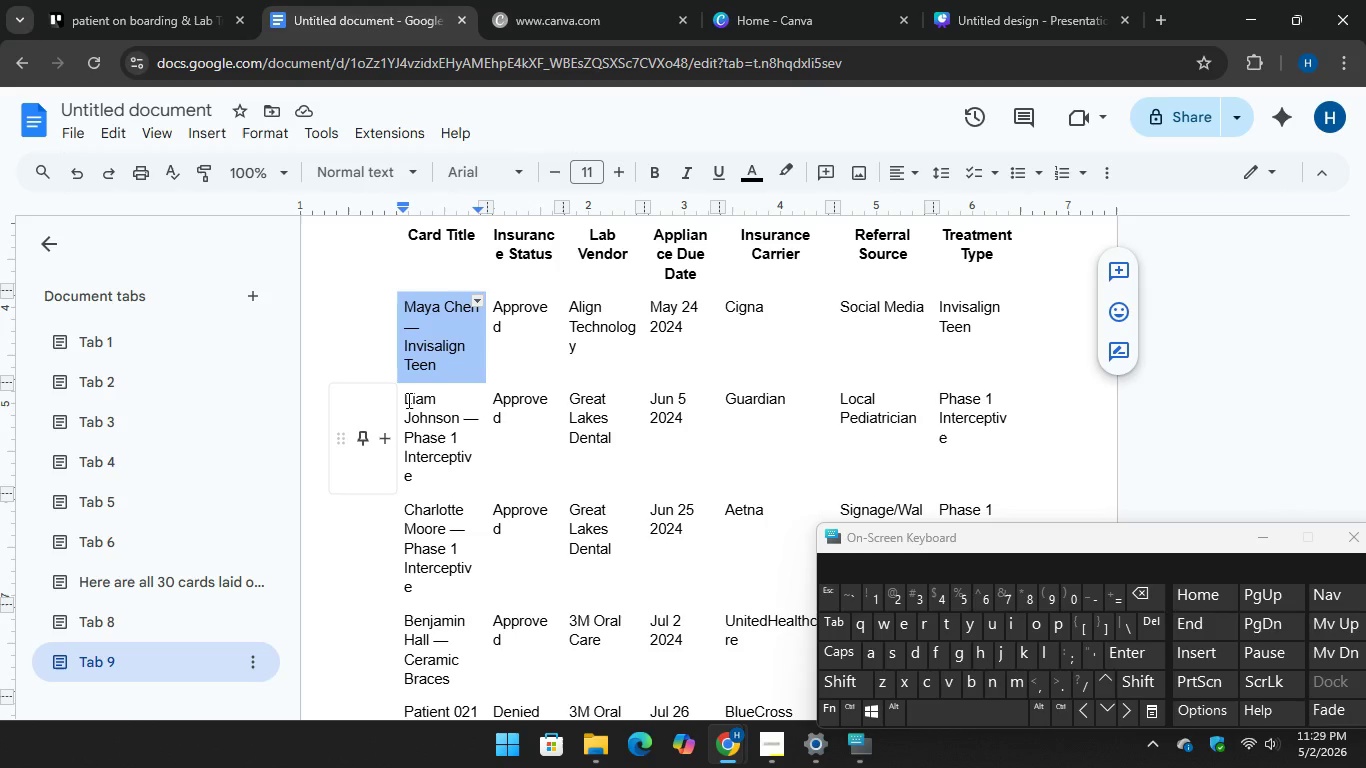 
left_click_drag(start_coordinate=[407, 400], to_coordinate=[470, 475])
 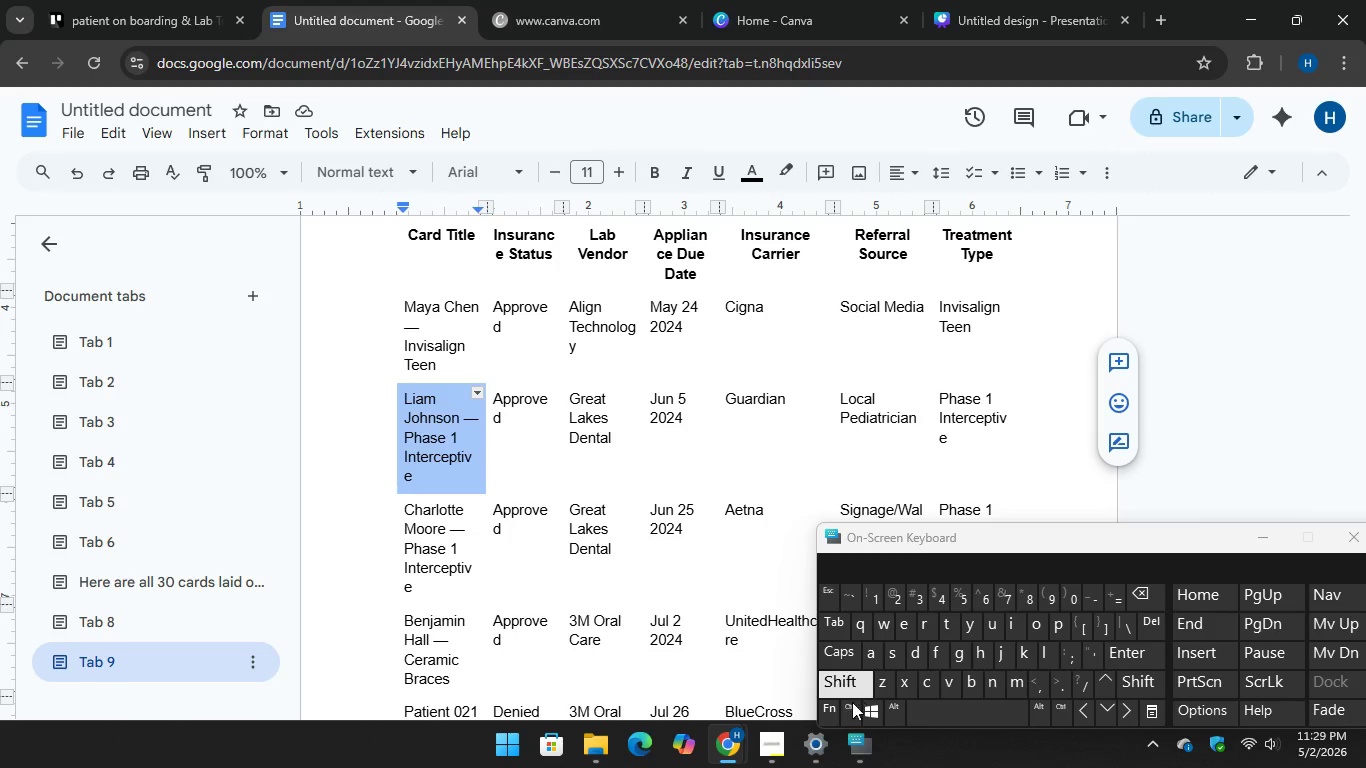 
key(Control+C)
 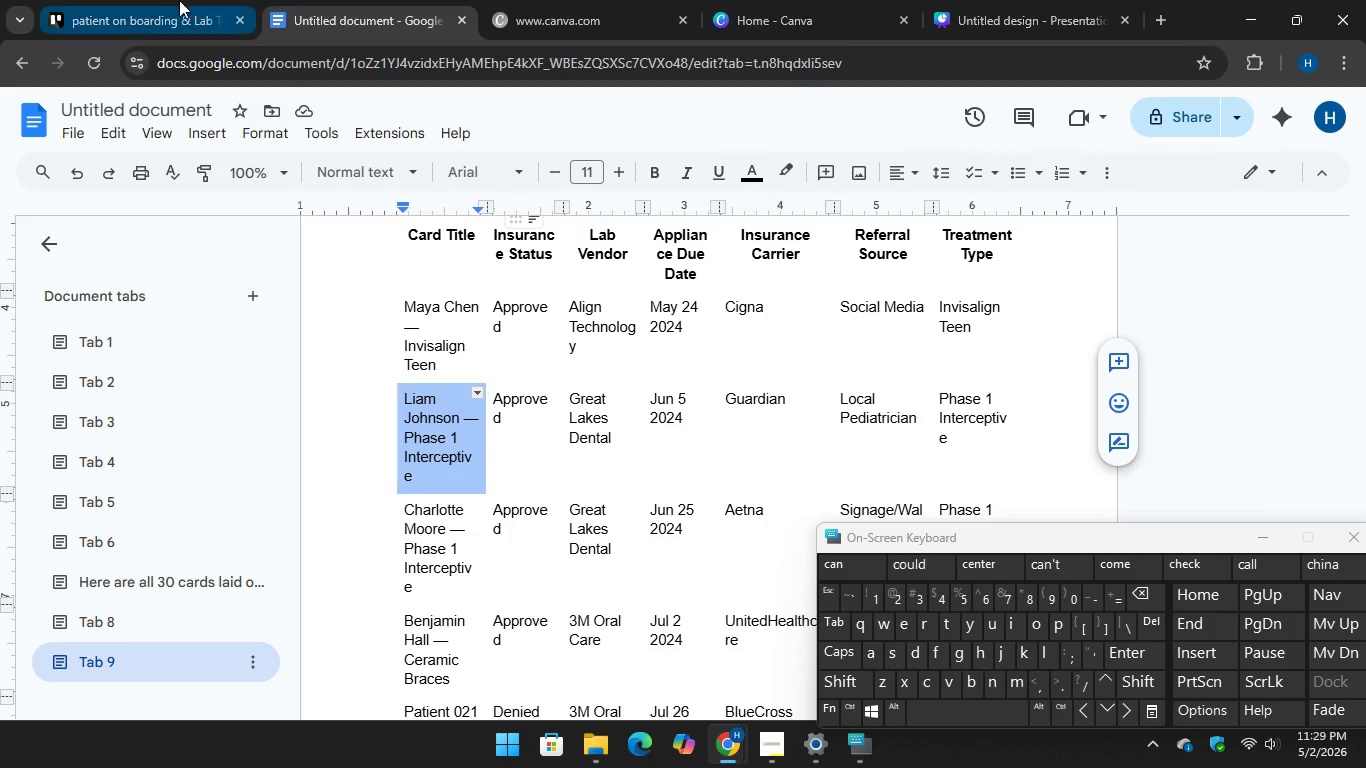 
left_click([174, 0])
 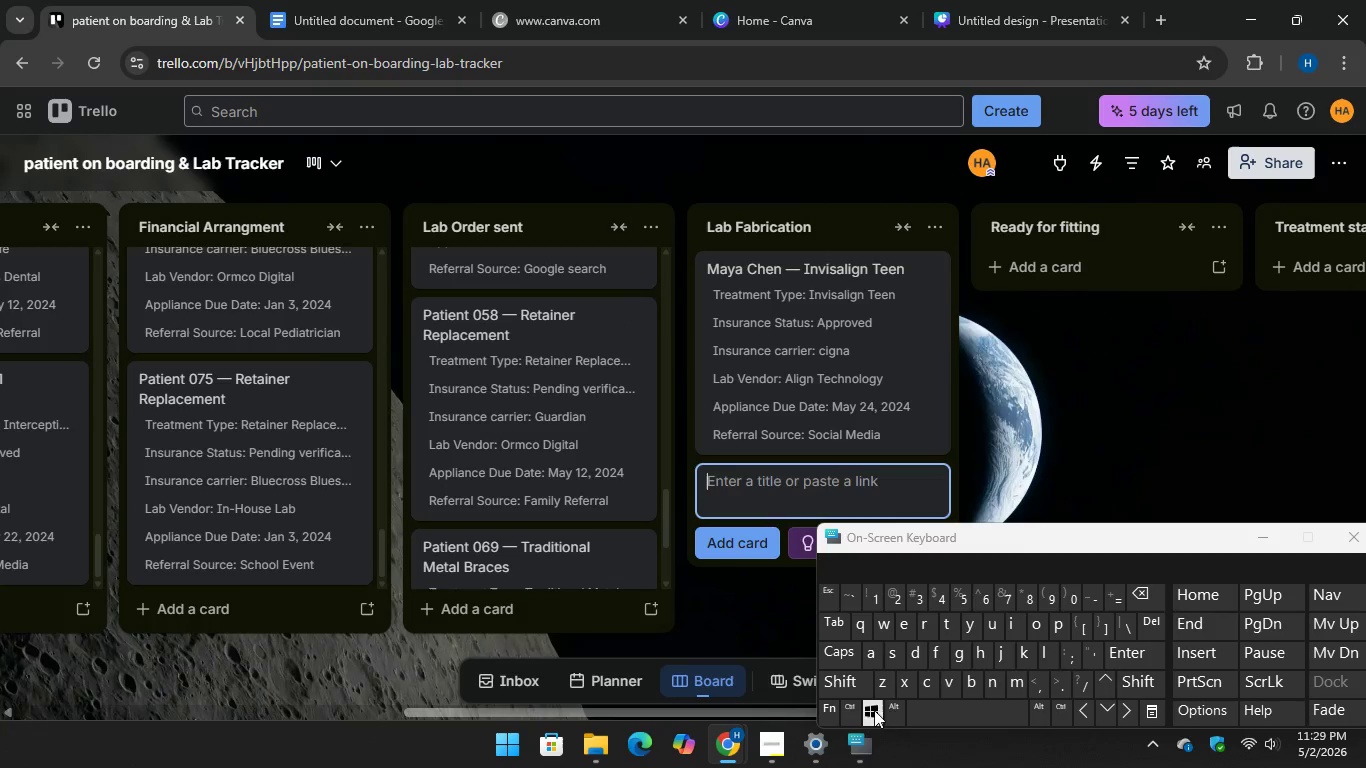 
key(Control+V)
 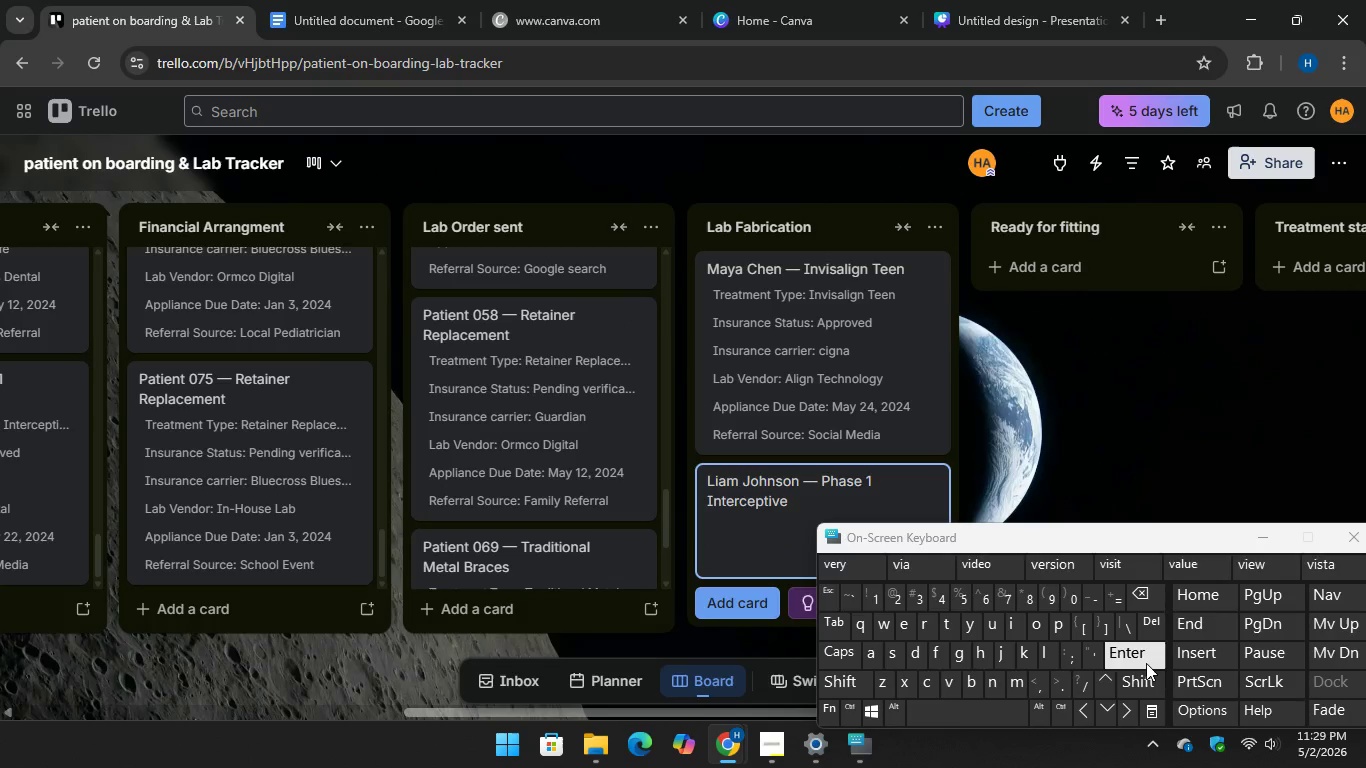 
key(Enter)
 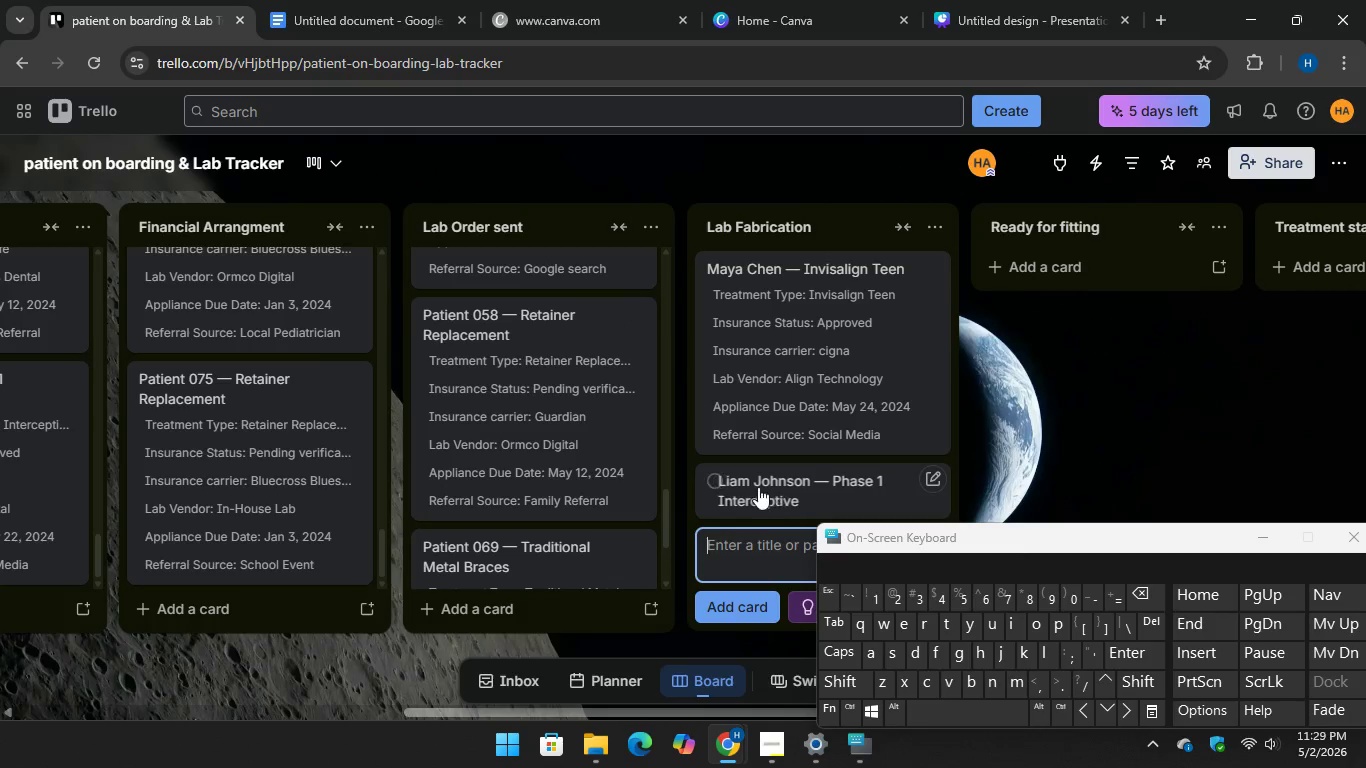 
left_click([753, 482])
 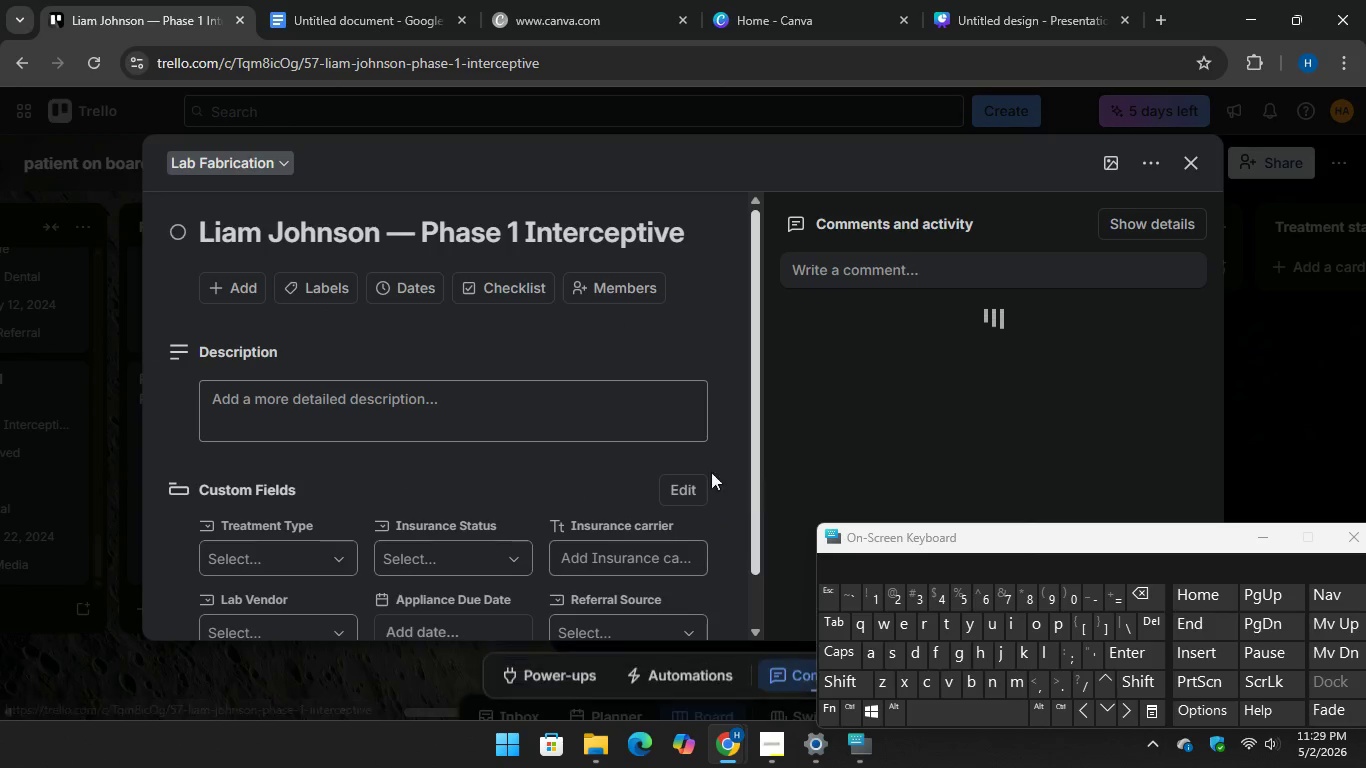 
scroll: coordinate [585, 388], scroll_direction: down, amount: 4.0
 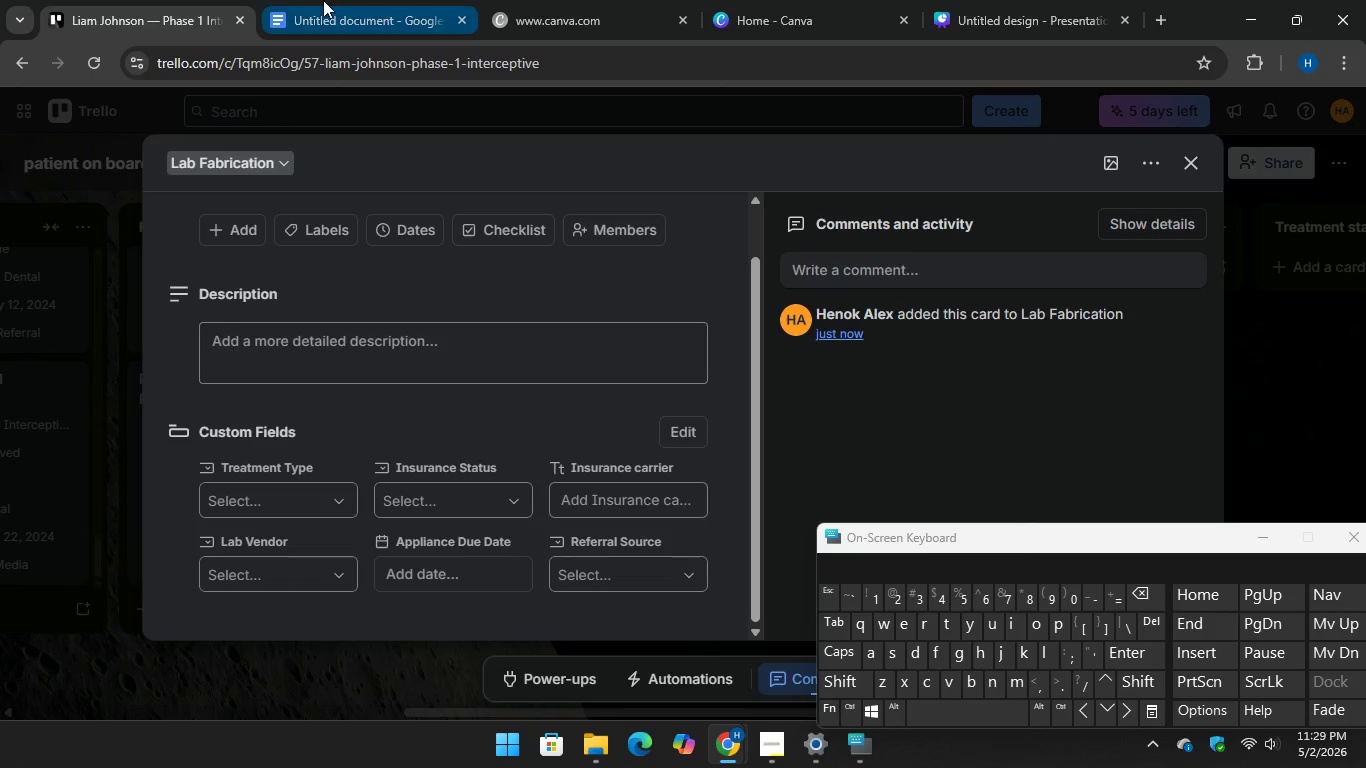 
left_click([319, 0])
 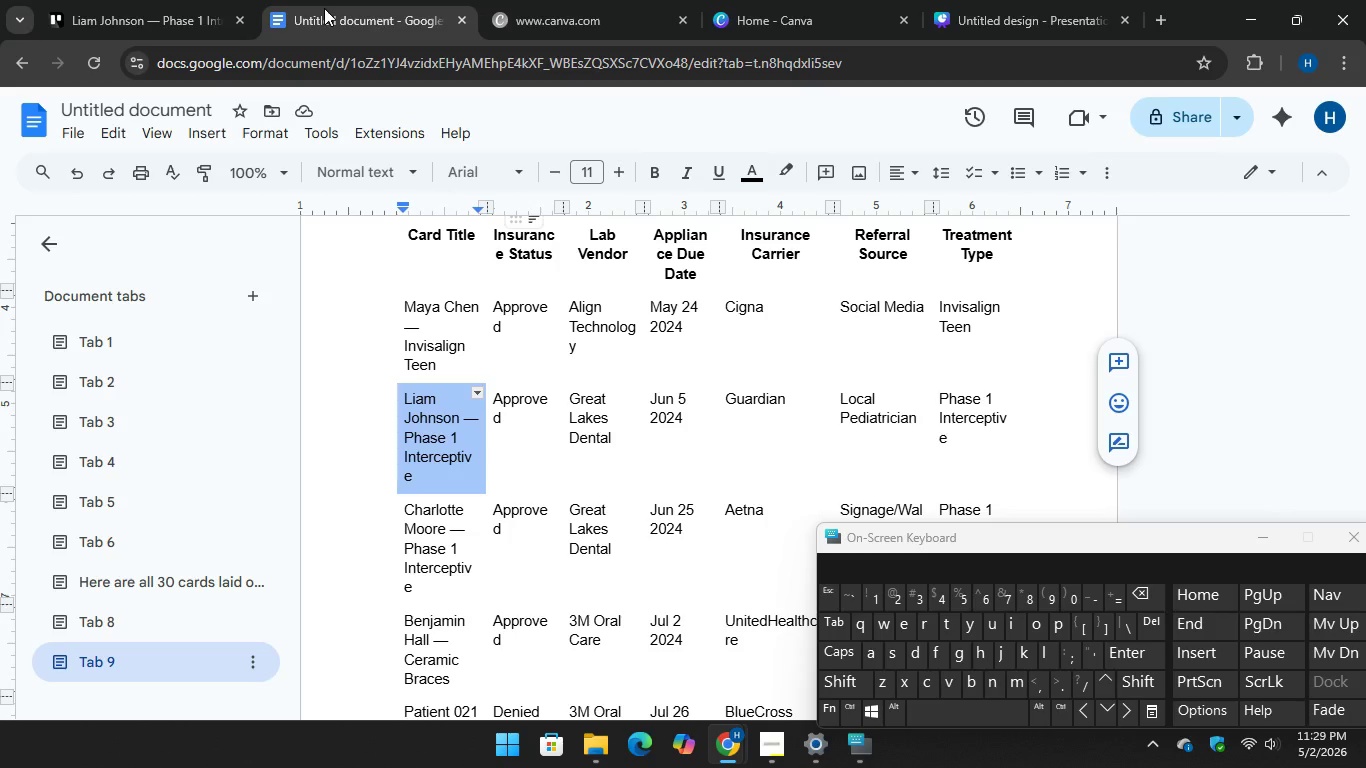 
left_click([188, 4])
 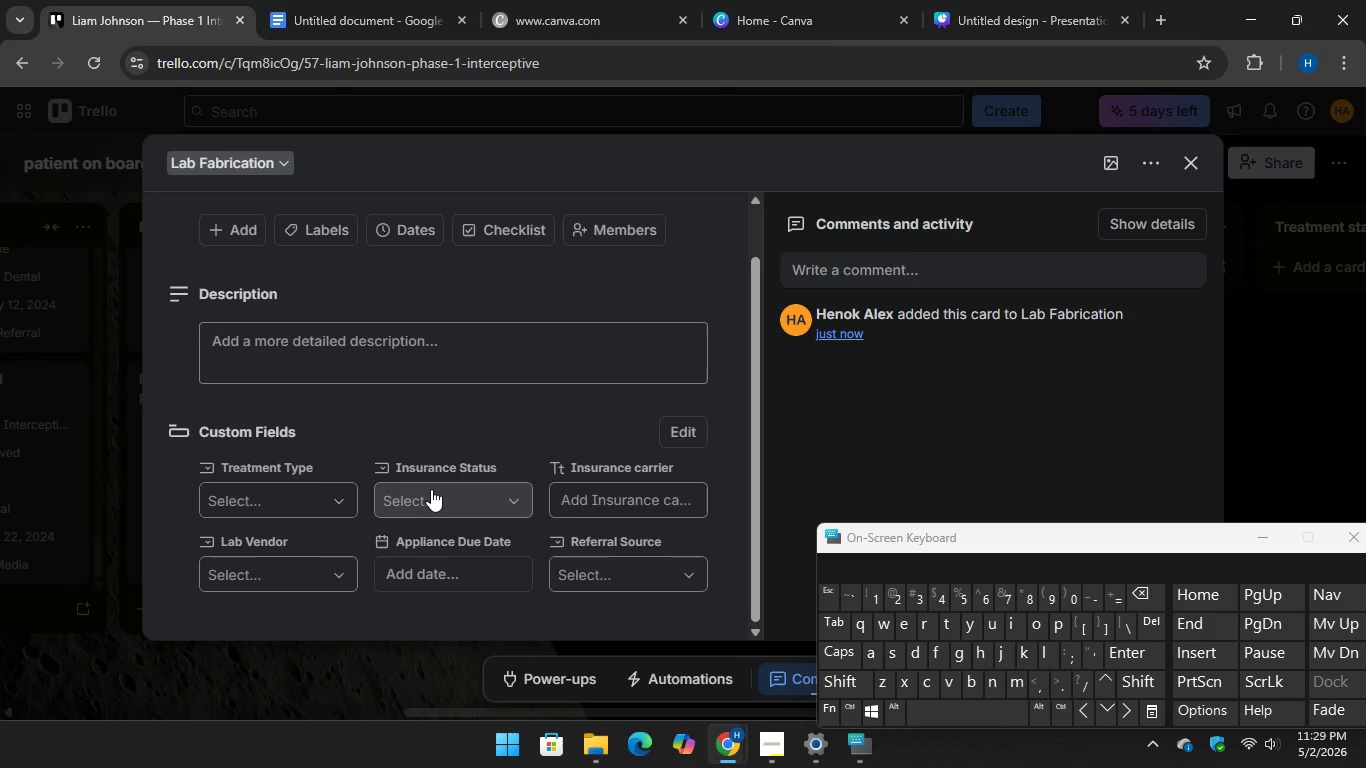 
left_click([431, 491])
 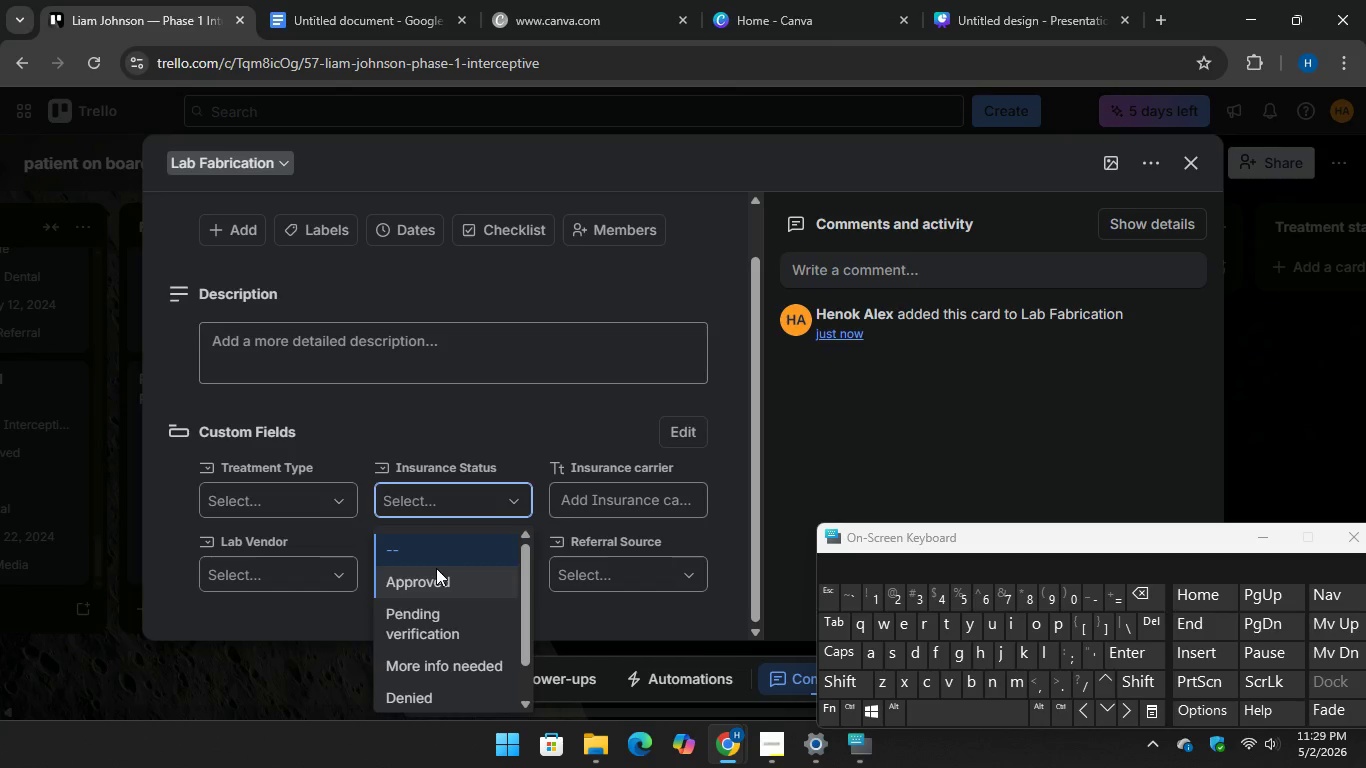 
left_click([436, 571])
 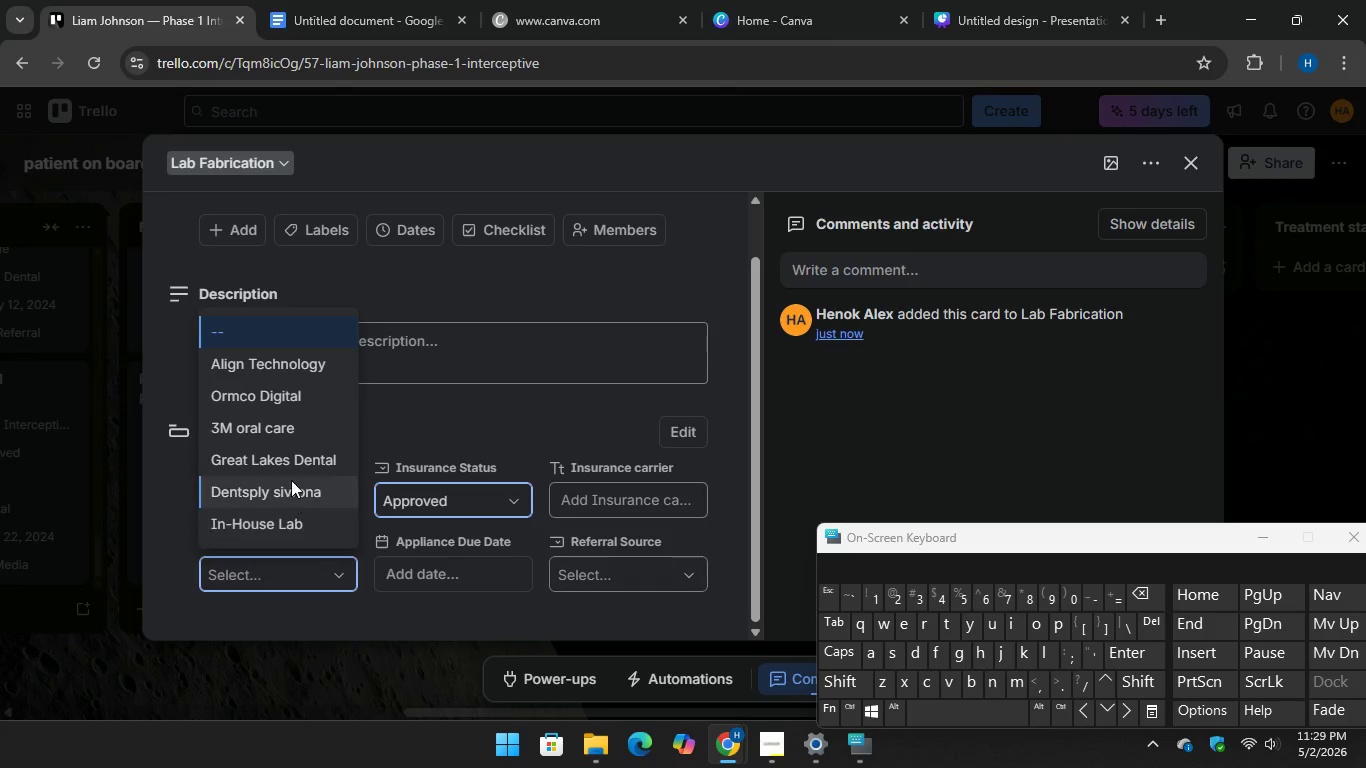 
left_click([288, 459])
 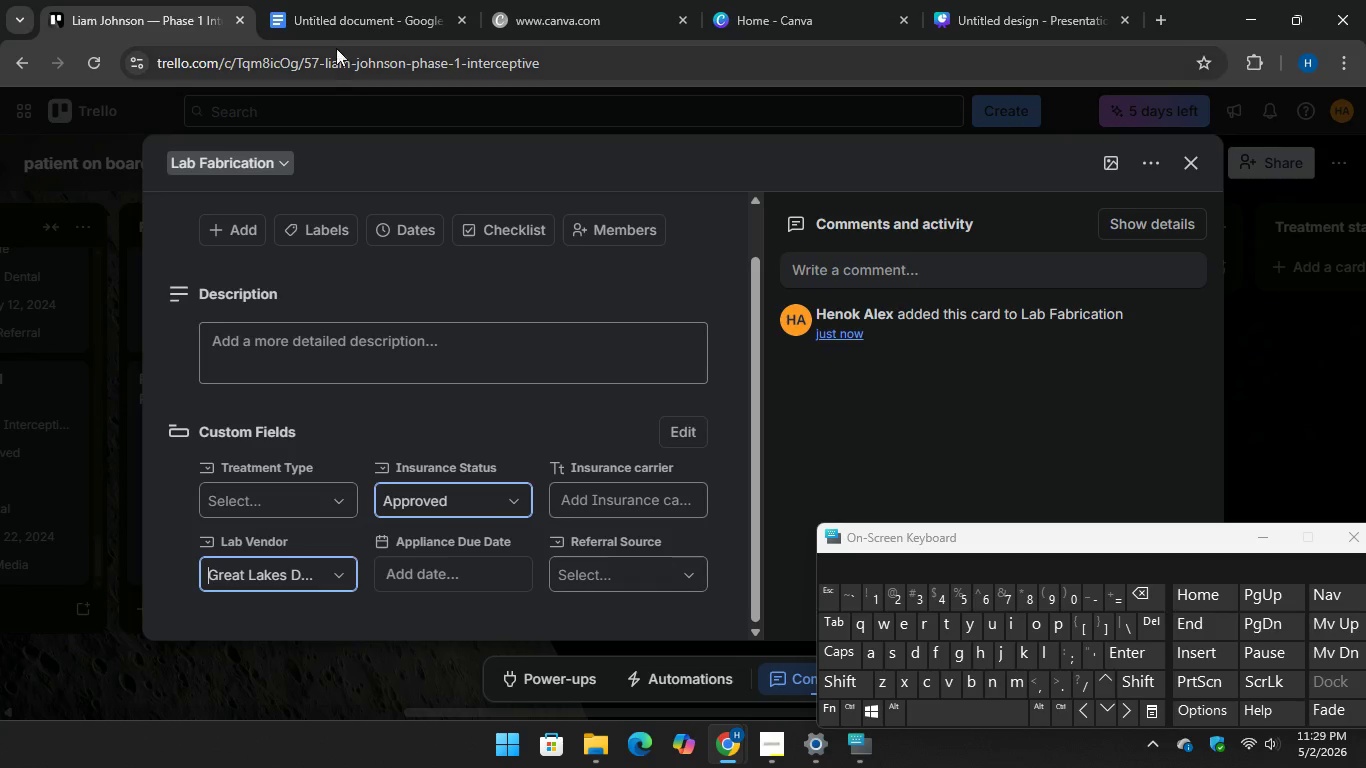 
left_click([326, 0])
 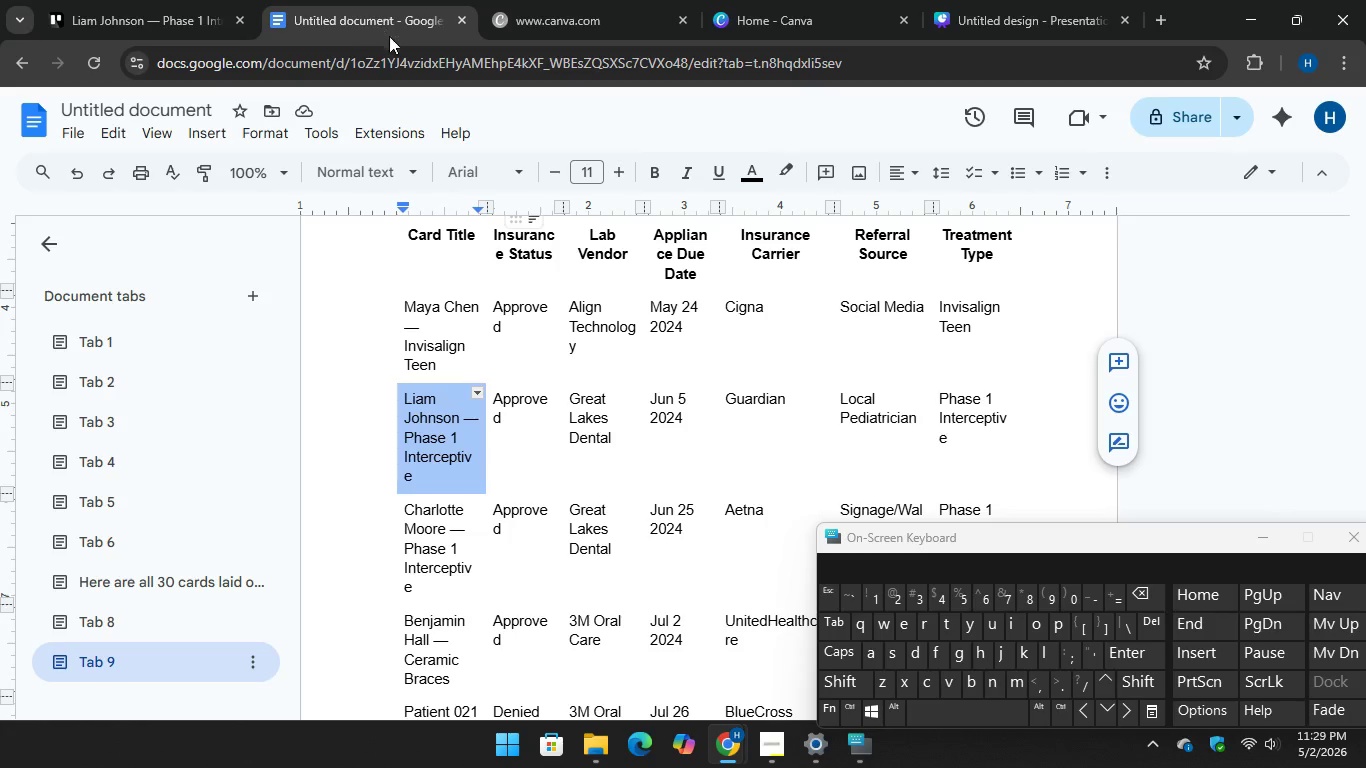 
left_click([163, 5])
 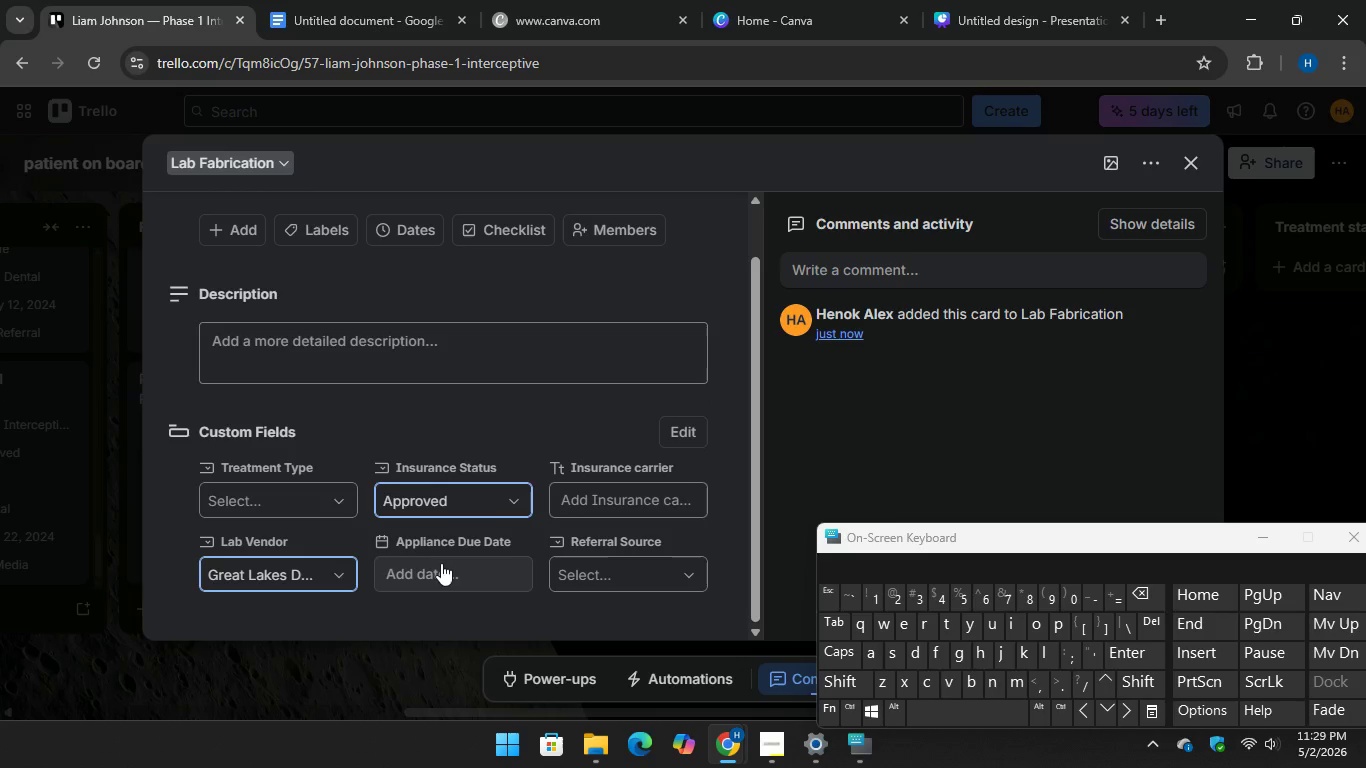 
left_click([441, 563])
 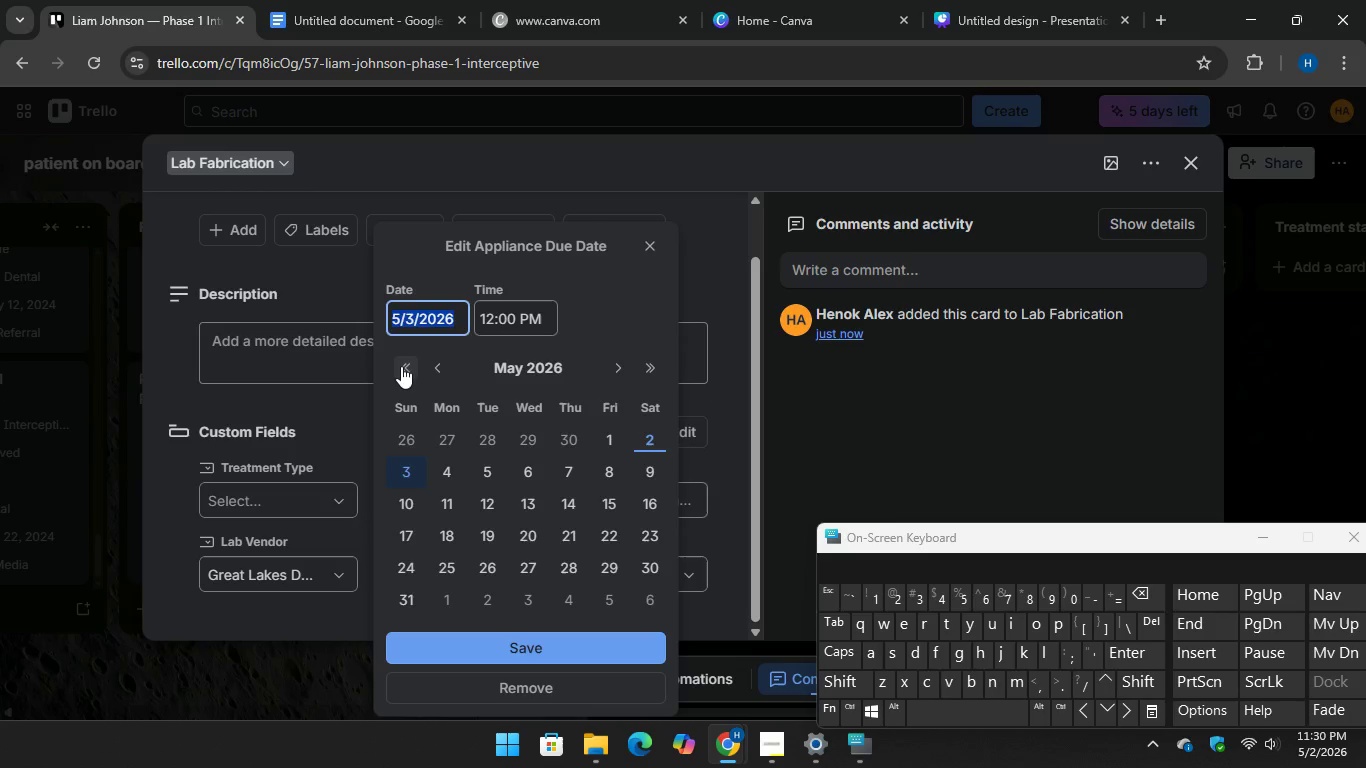 
double_click([401, 366])
 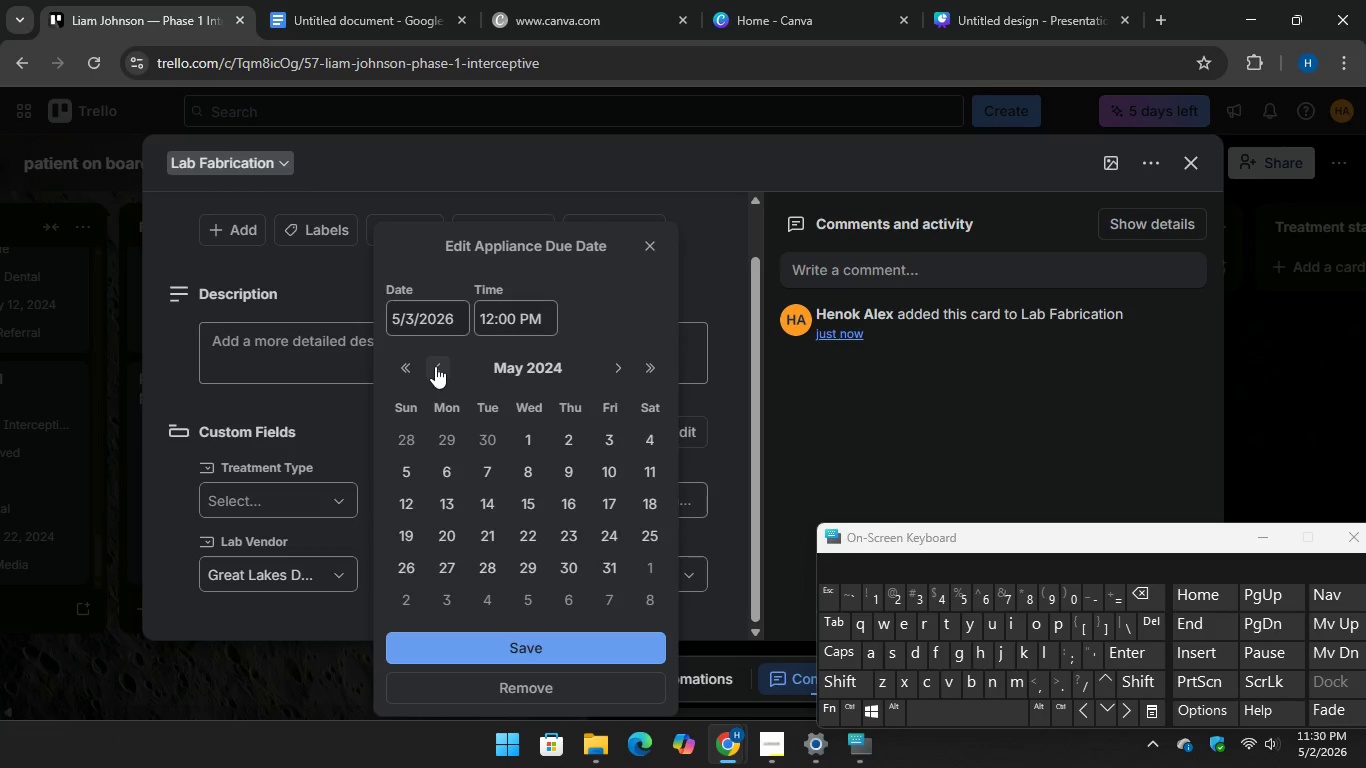 
double_click([436, 366])
 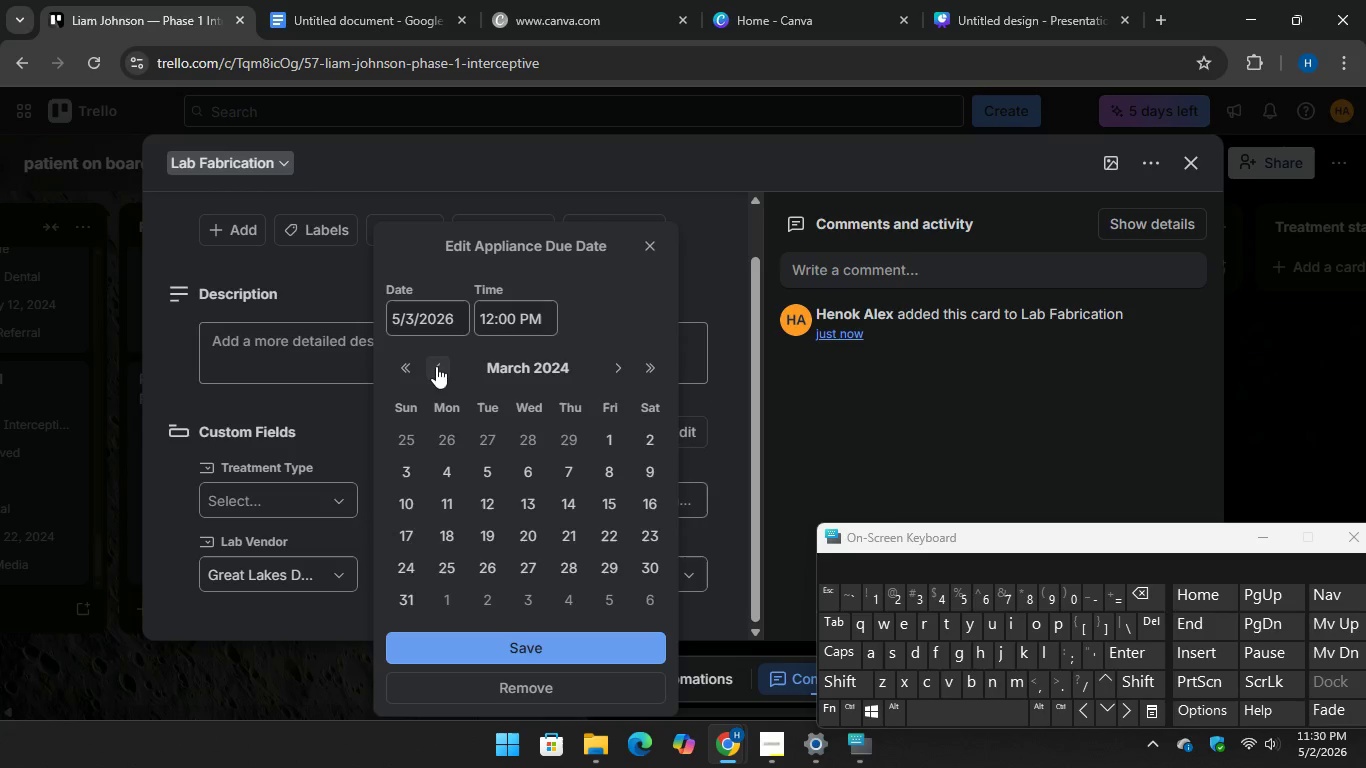 
triple_click([436, 366])
 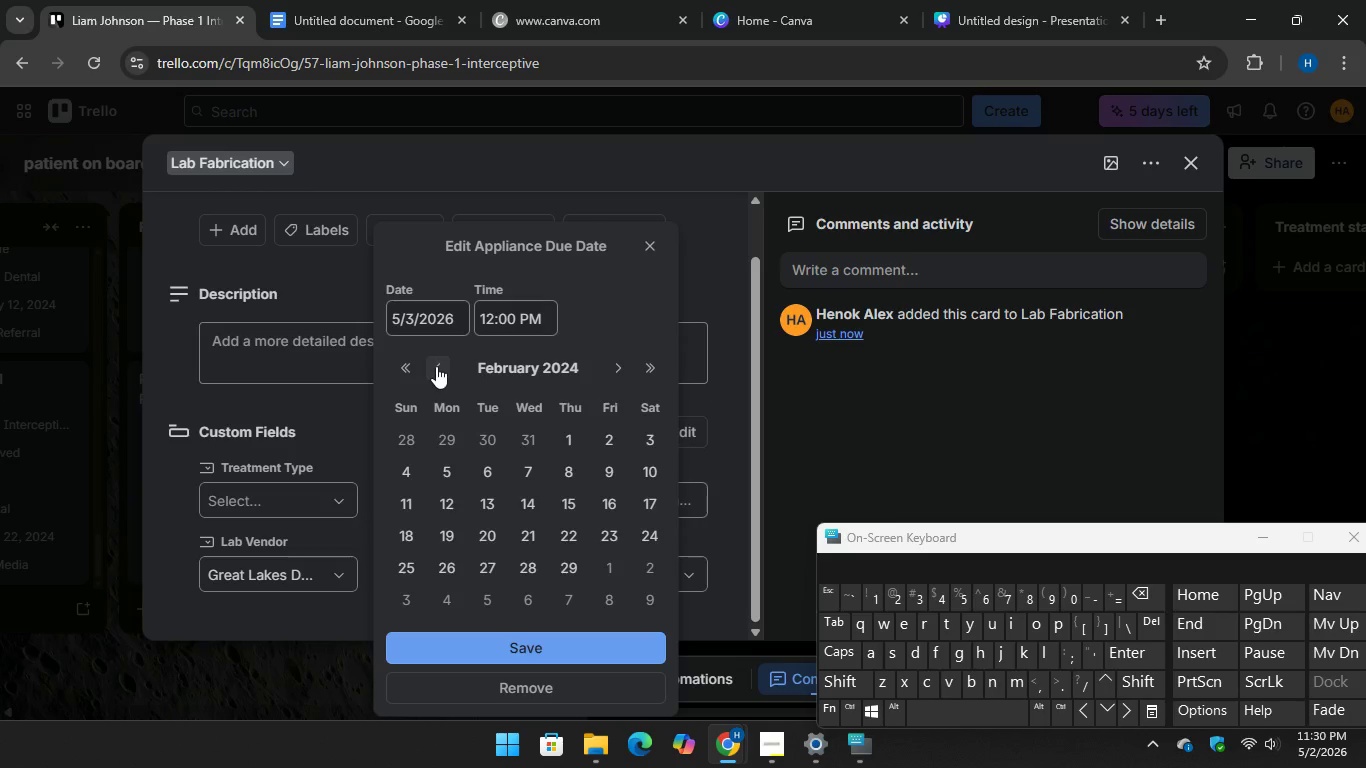 
left_click([436, 366])
 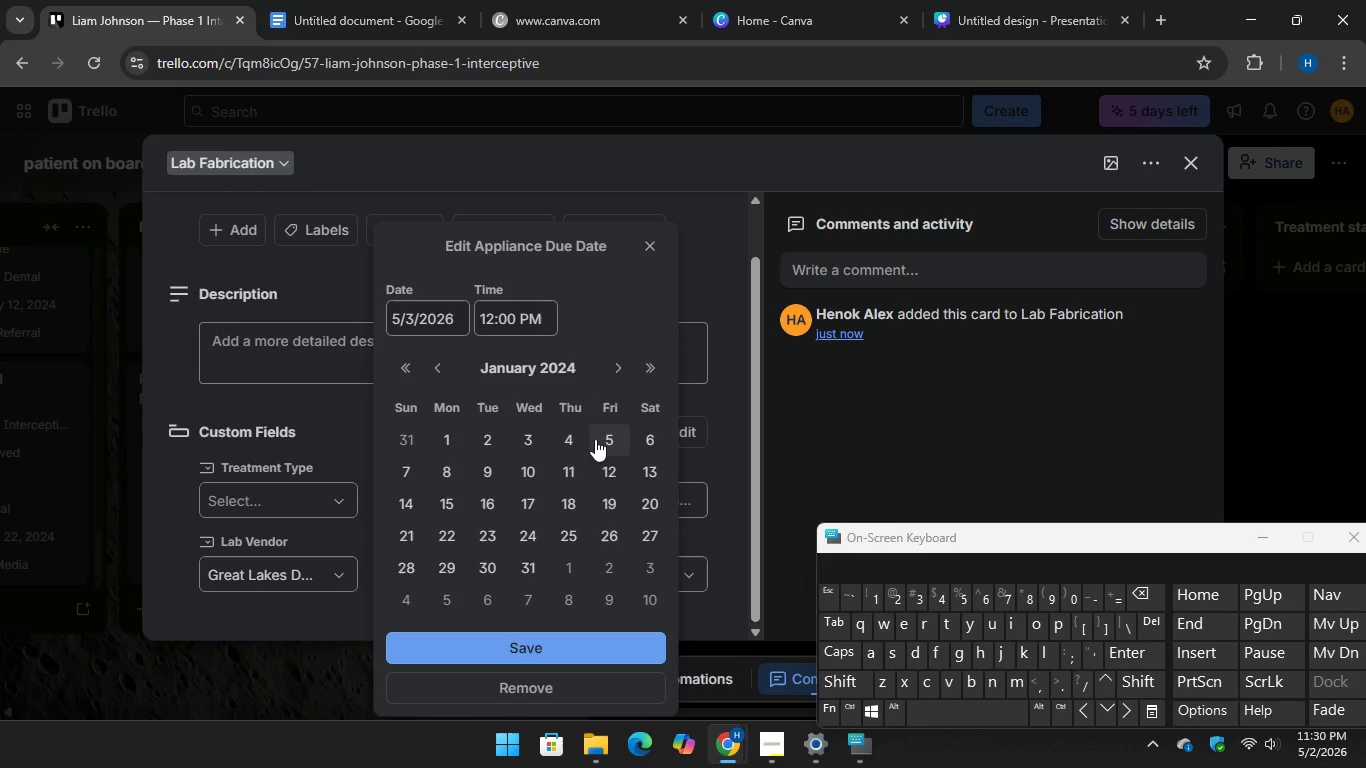 
left_click([604, 439])
 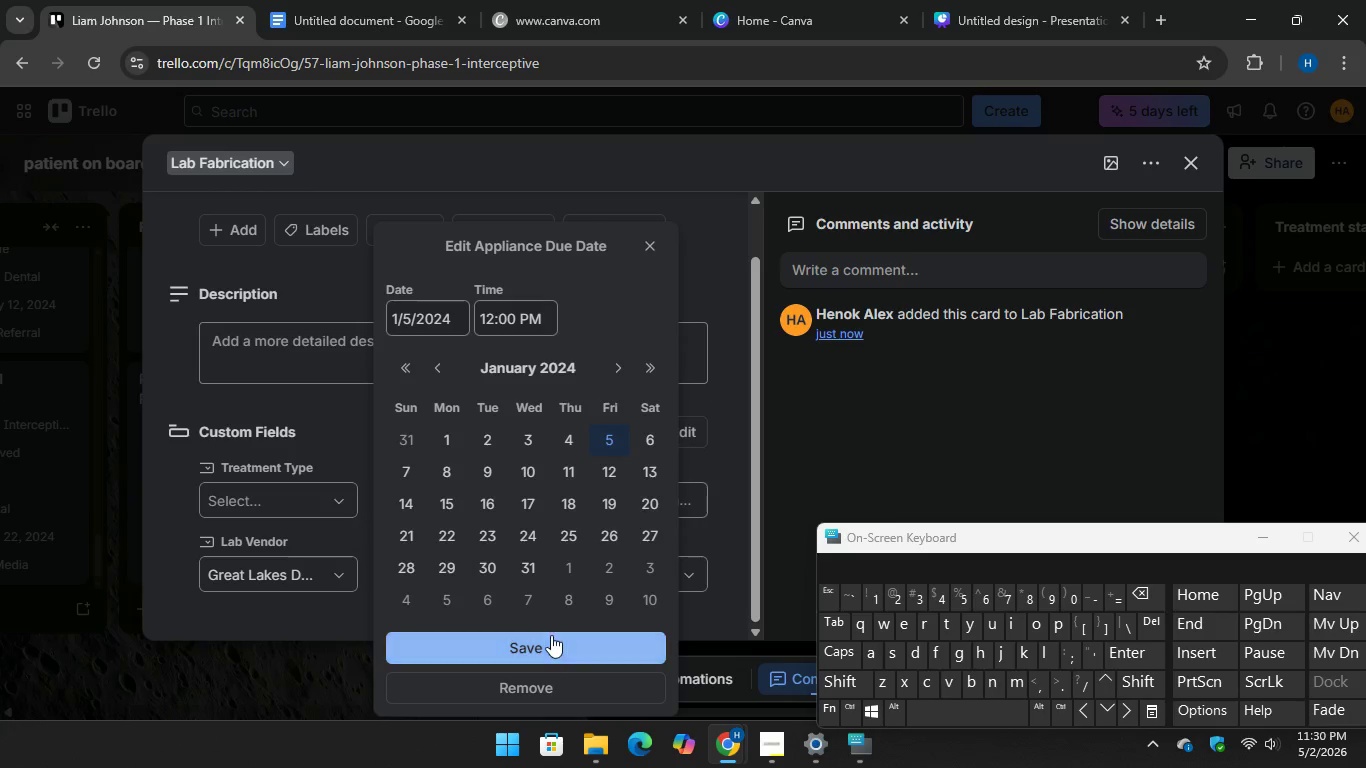 
left_click([551, 638])
 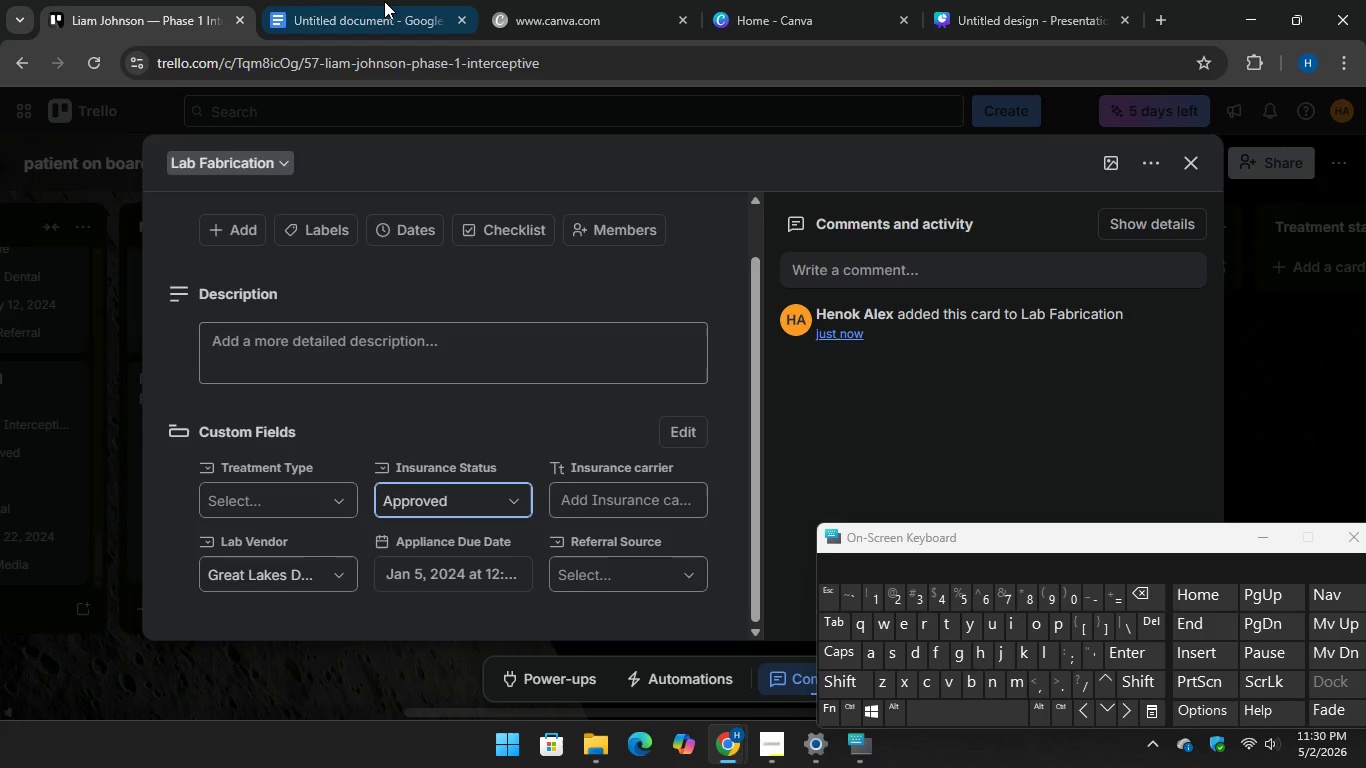 
left_click([367, 0])
 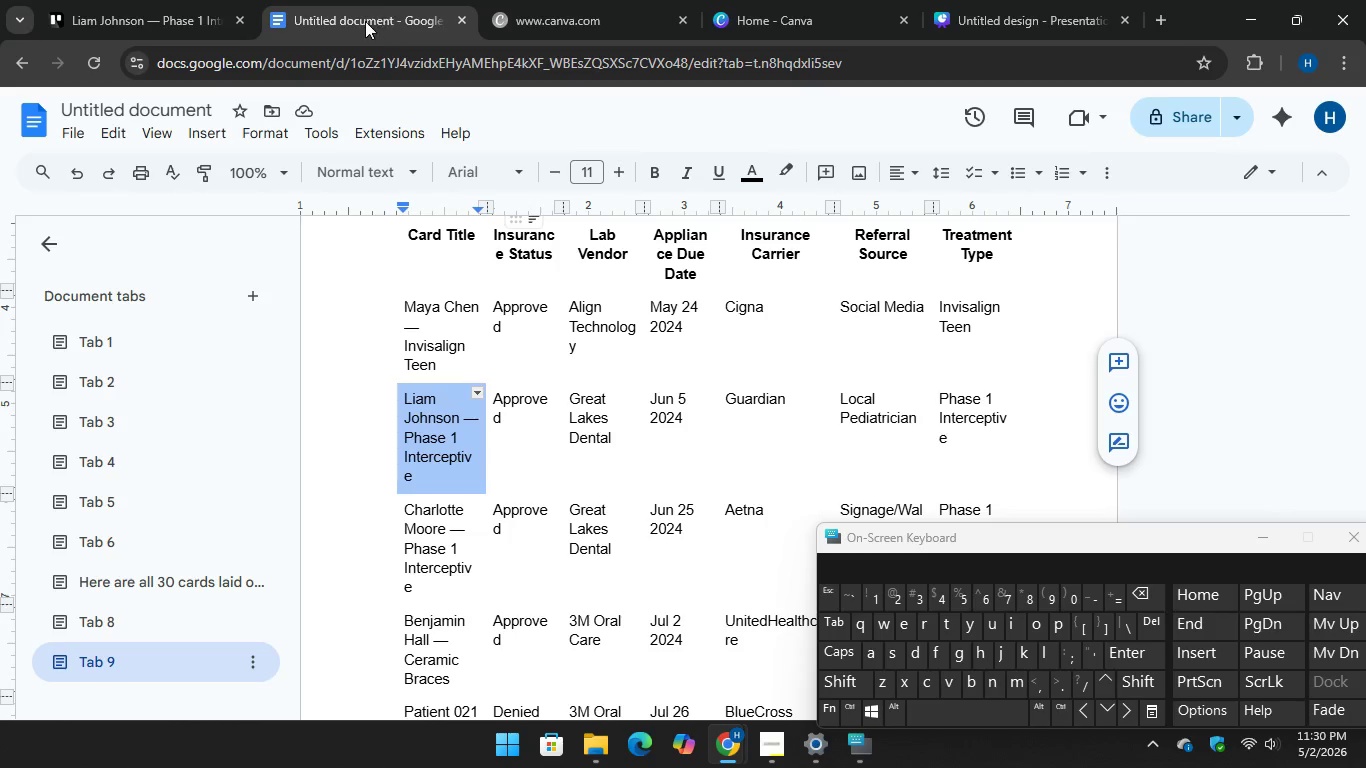 
left_click([166, 0])
 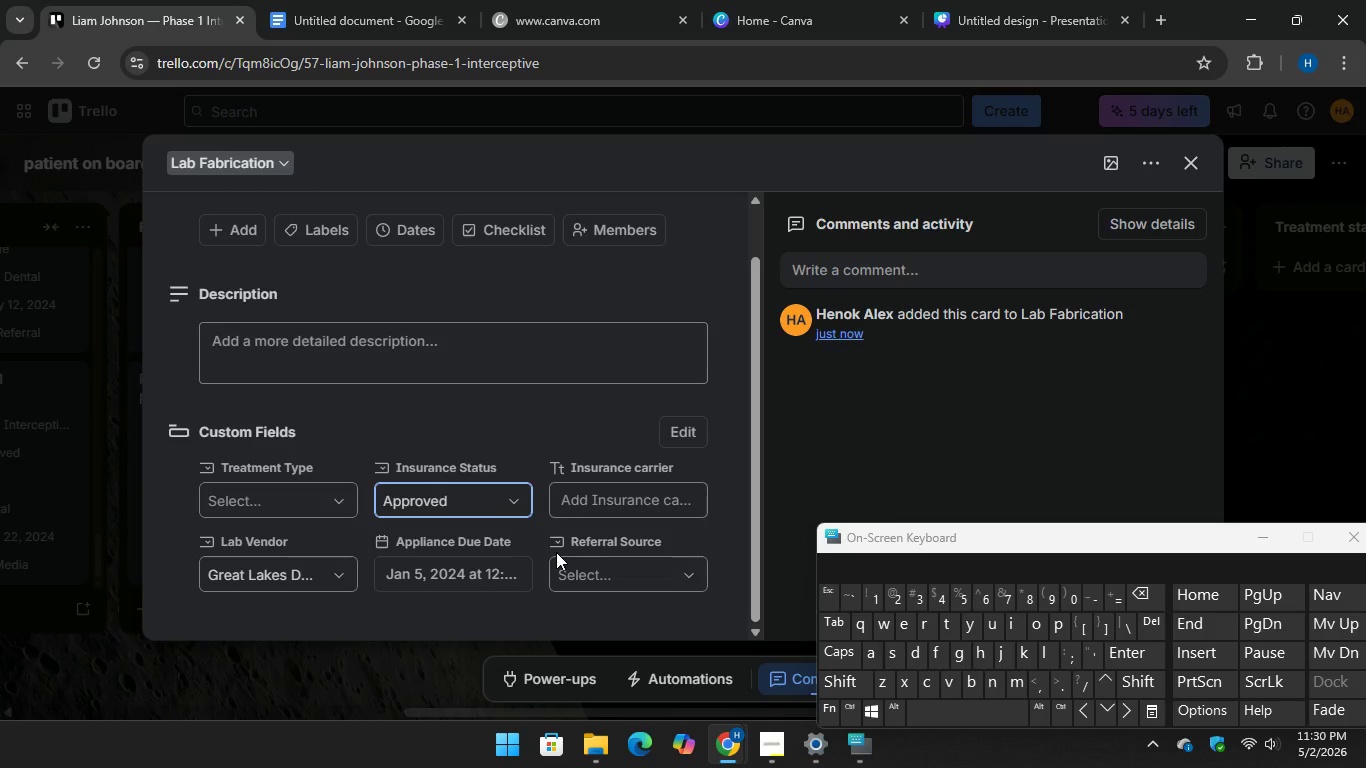 
wait(7.66)
 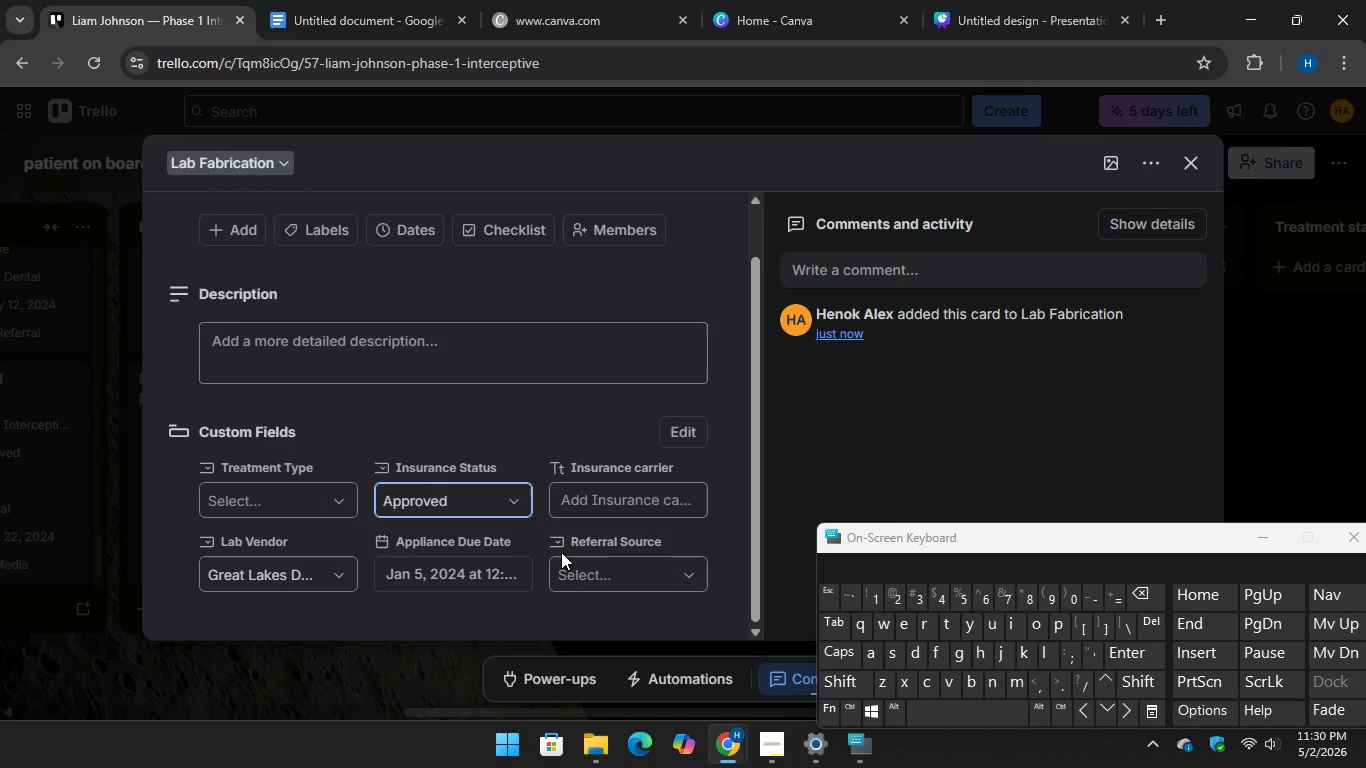 
left_click([578, 503])
 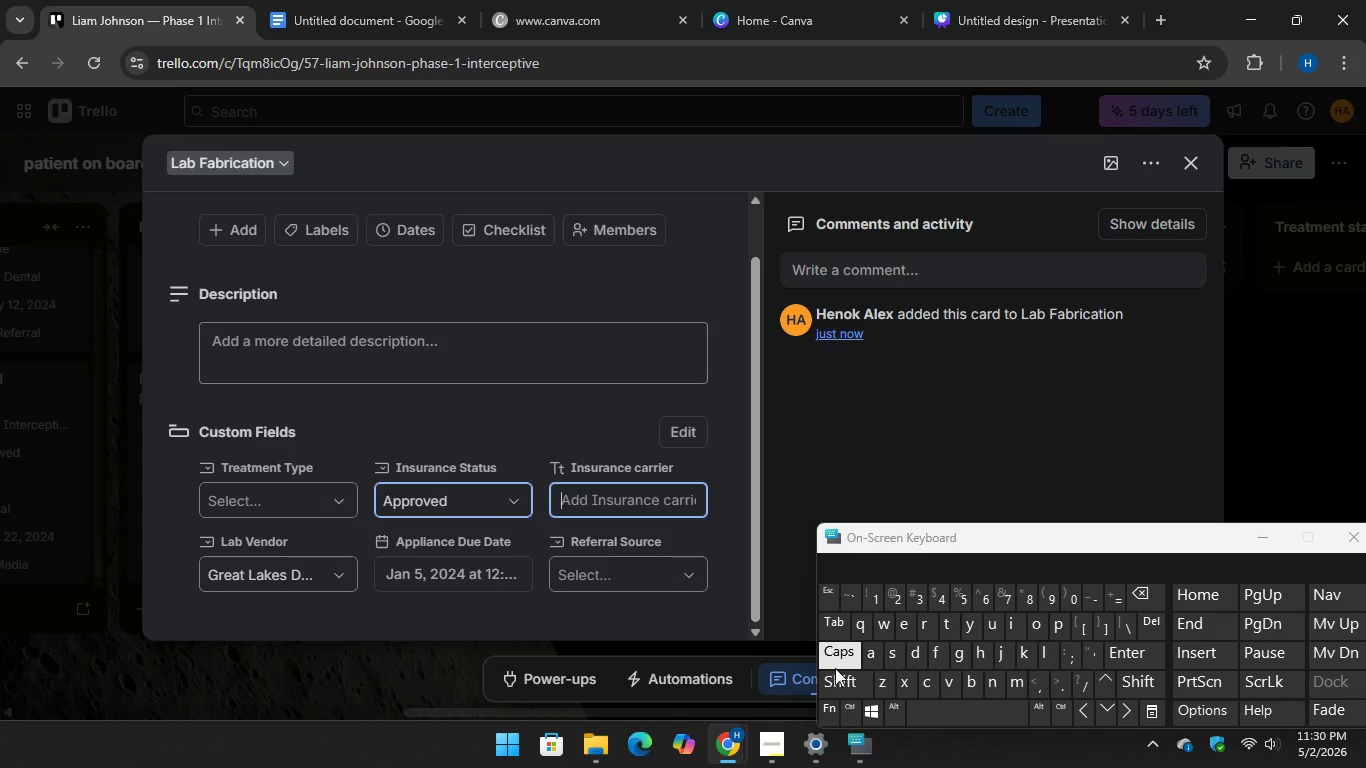 
type(Guard)
 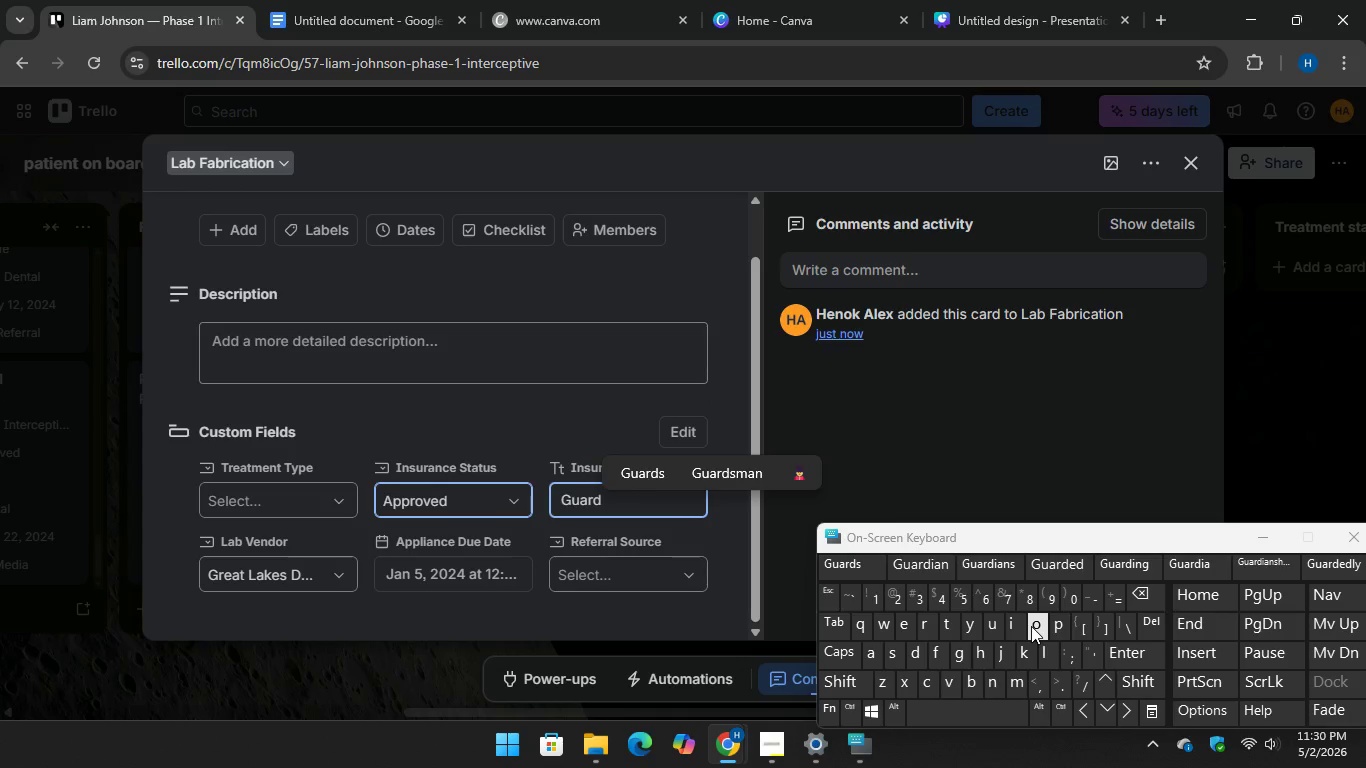 
type(ian)
 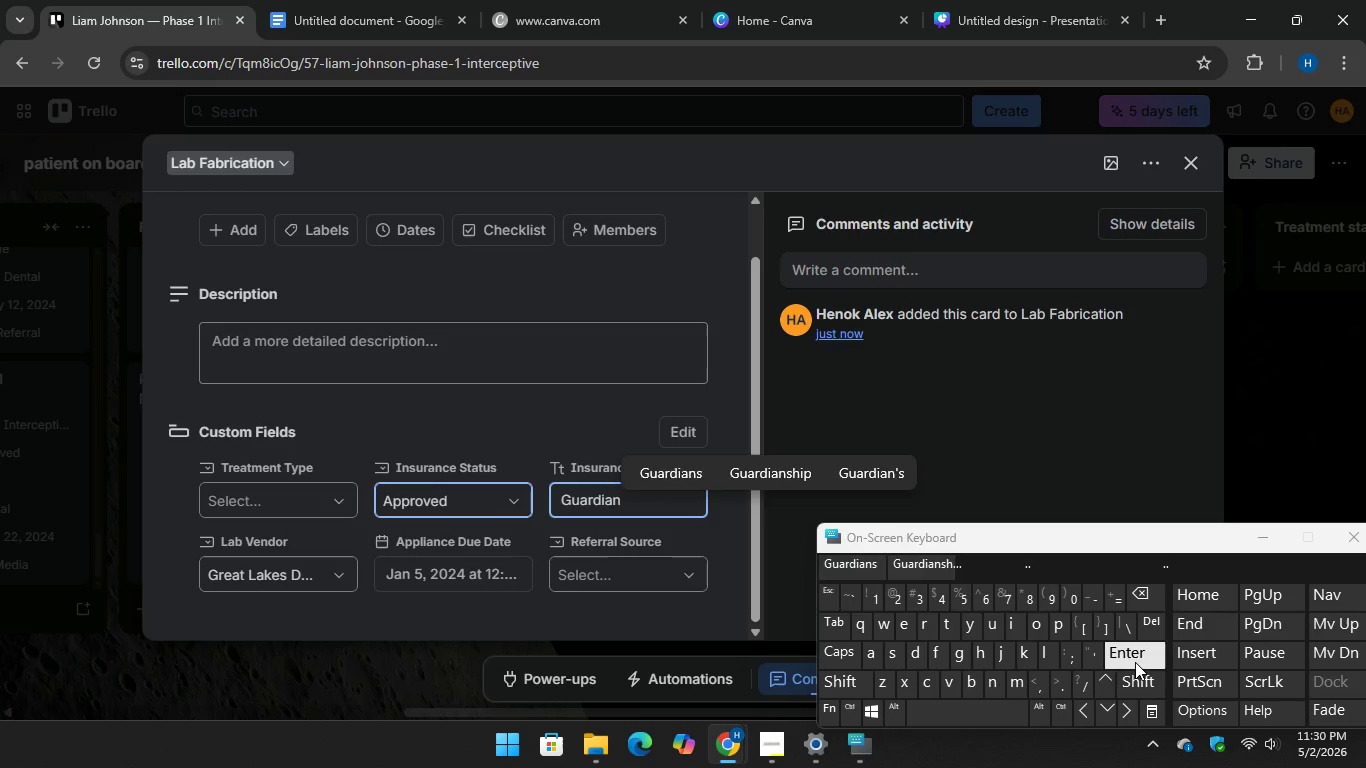 
key(Enter)
 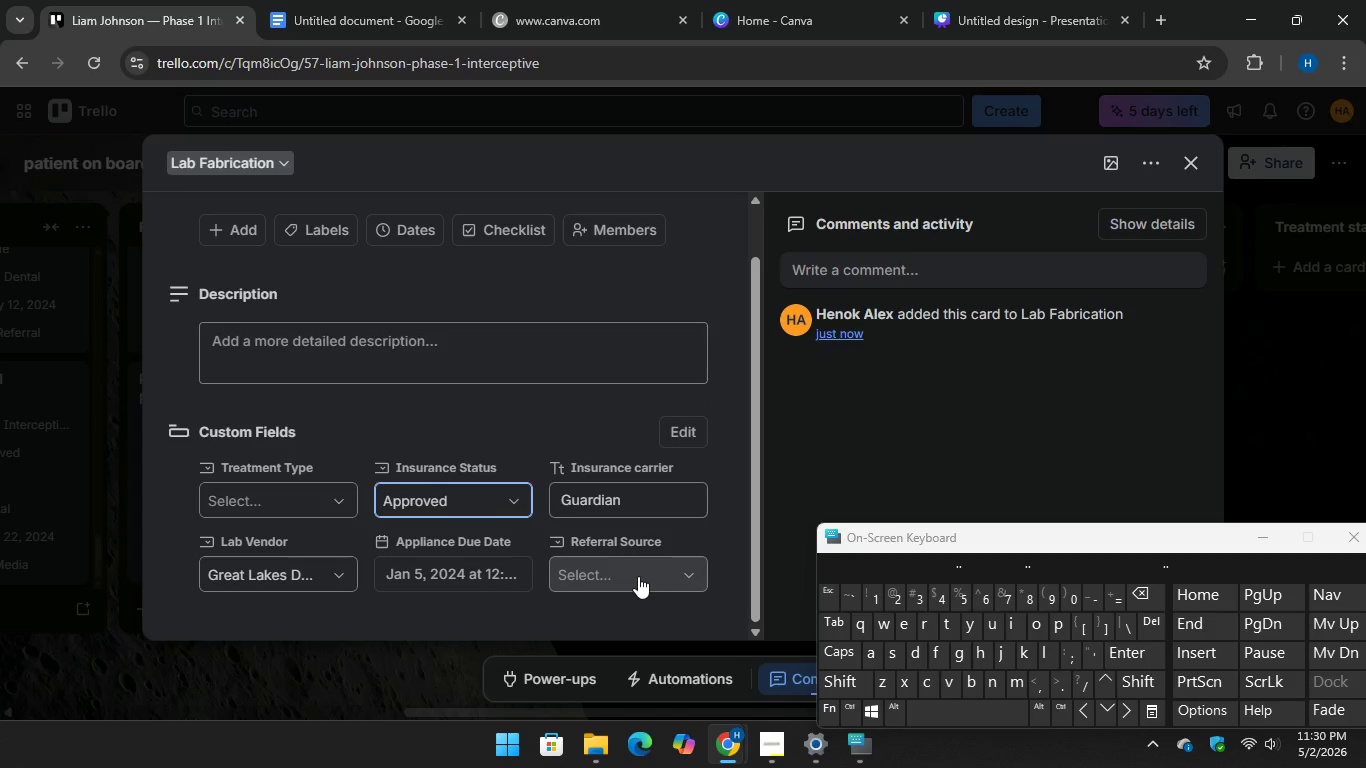 
left_click([638, 576])
 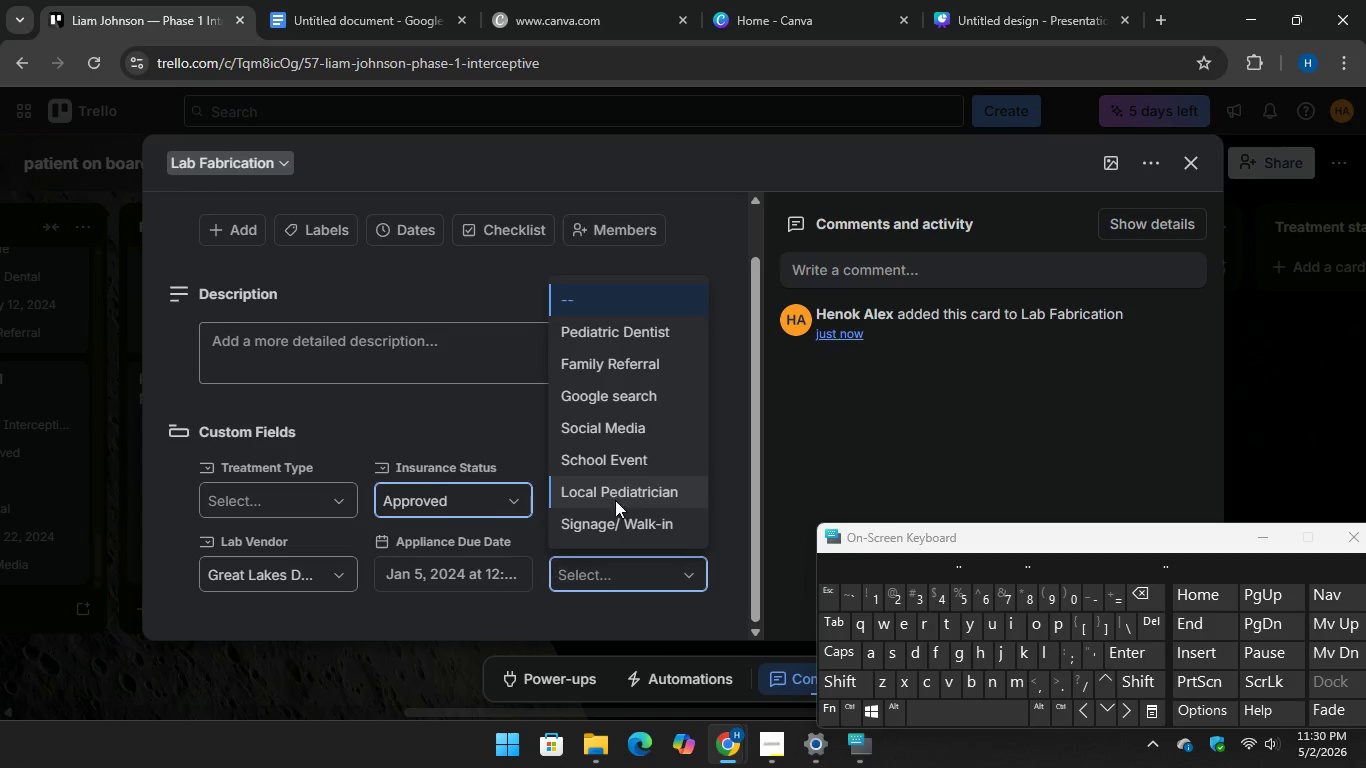 
left_click([616, 499])
 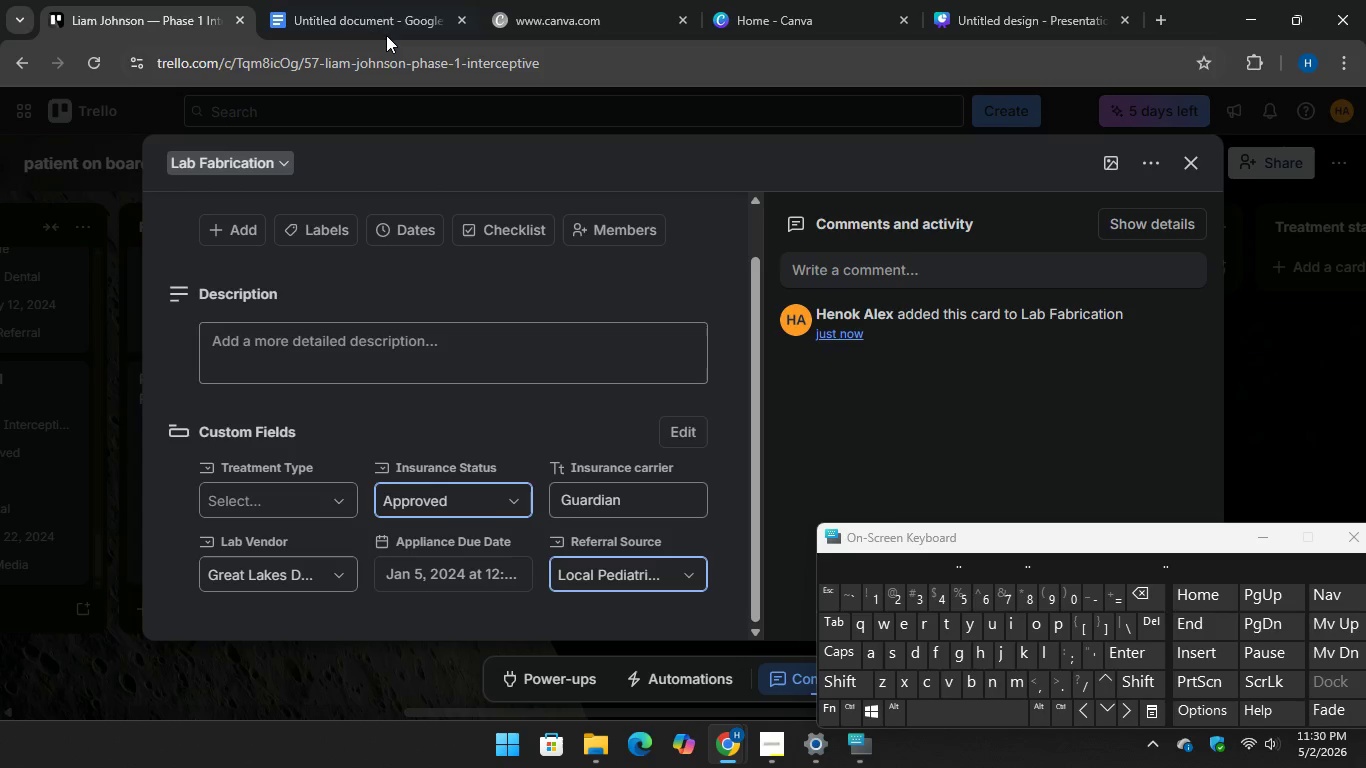 
left_click([378, 19])
 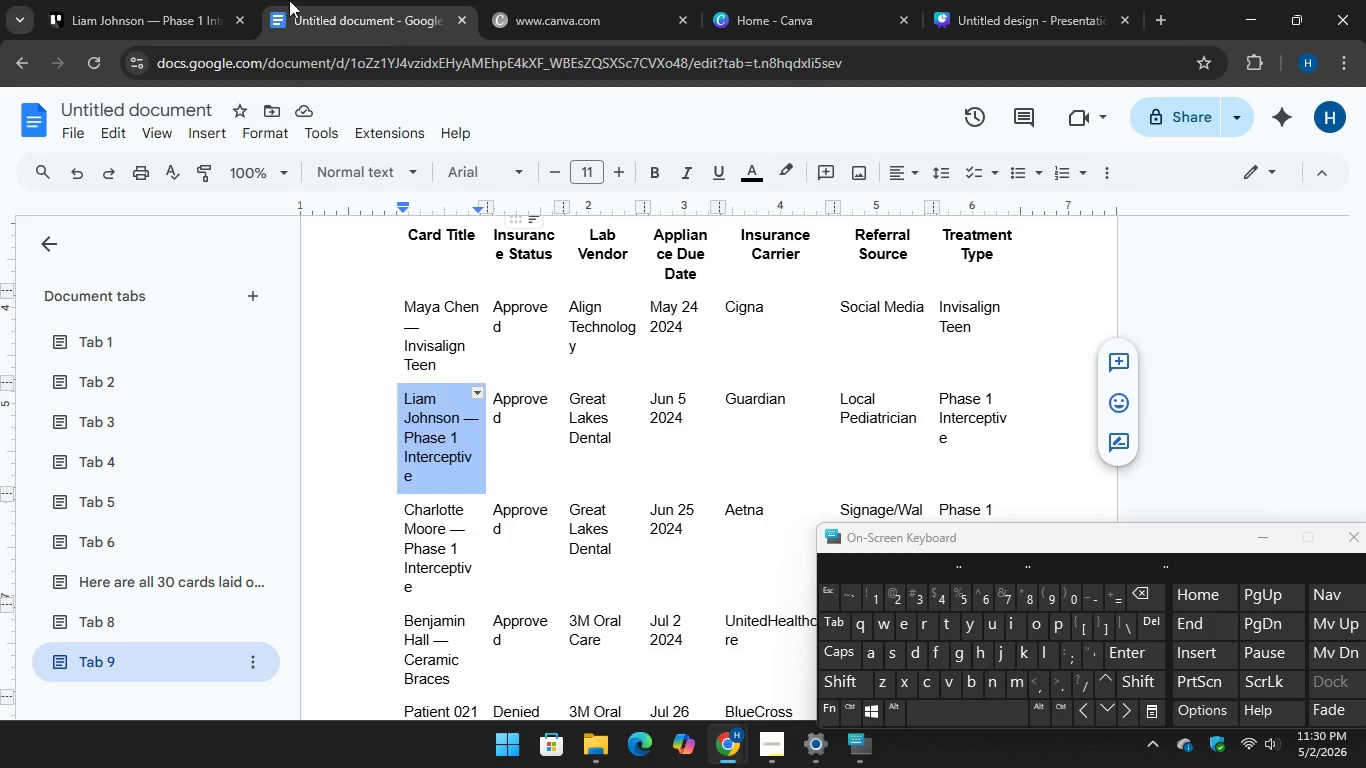 
left_click([135, 2])
 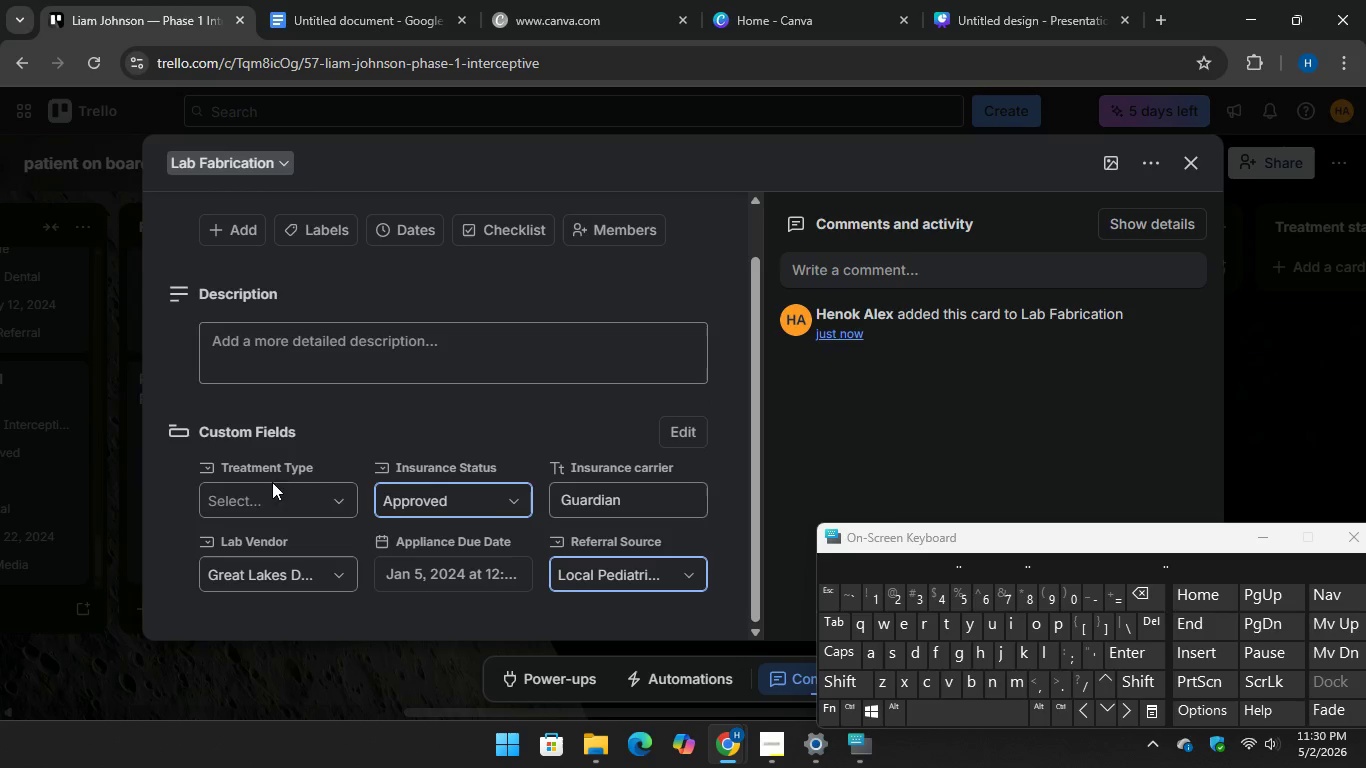 
left_click([270, 504])
 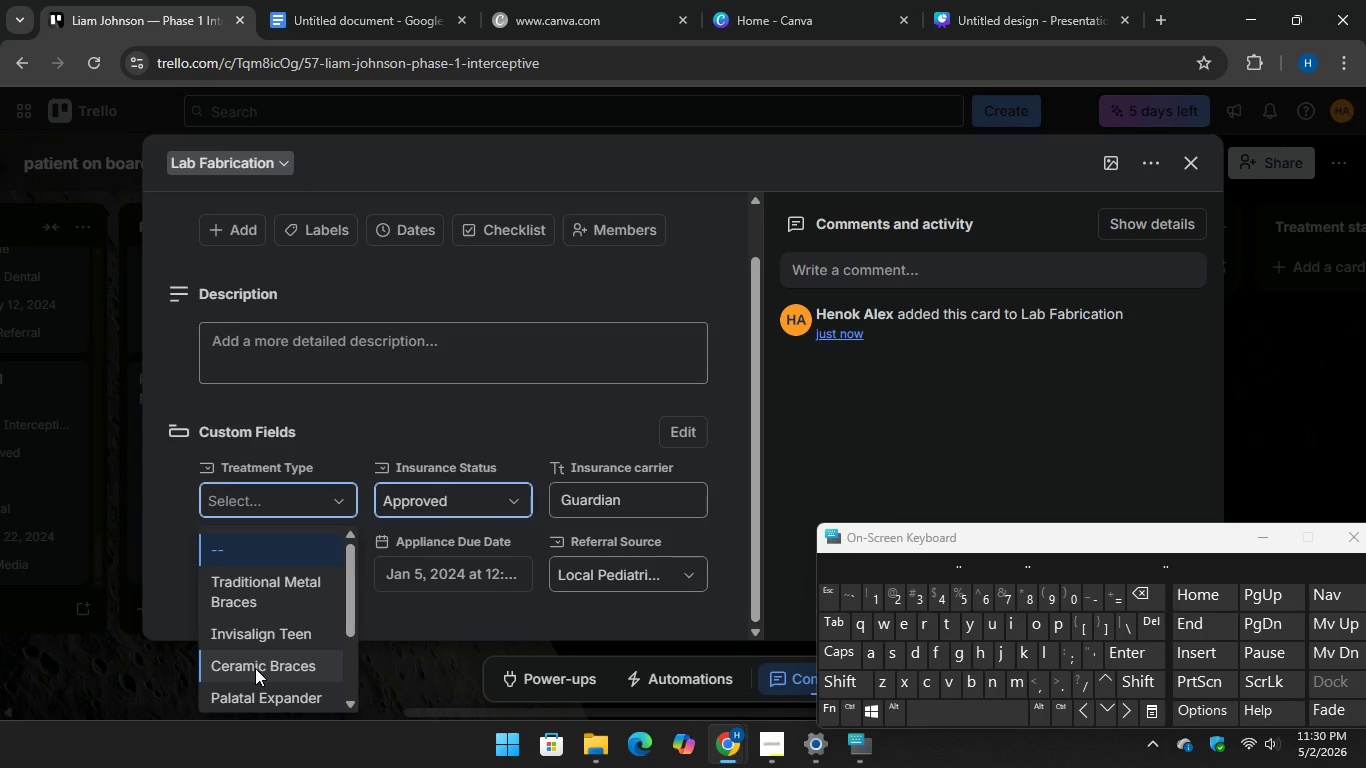 
scroll: coordinate [260, 678], scroll_direction: down, amount: 2.0
 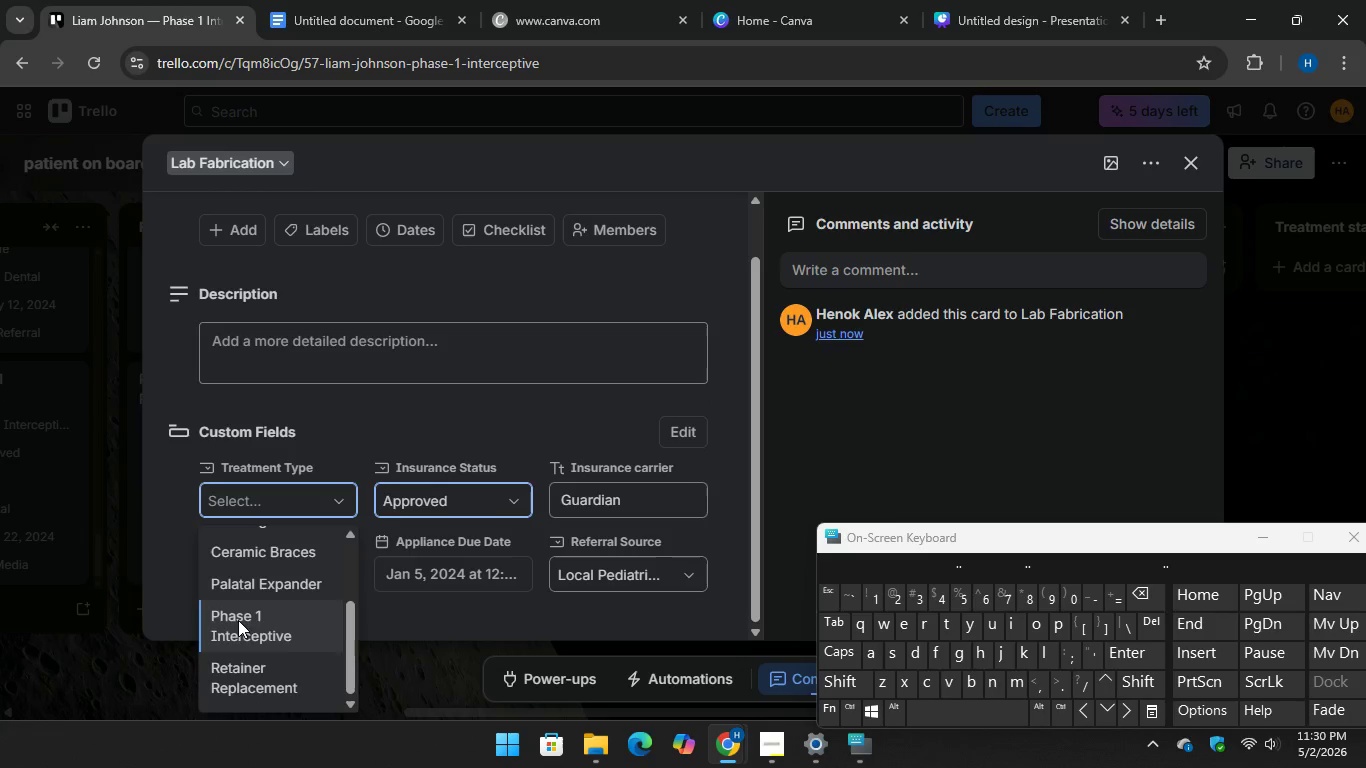 
left_click([235, 624])
 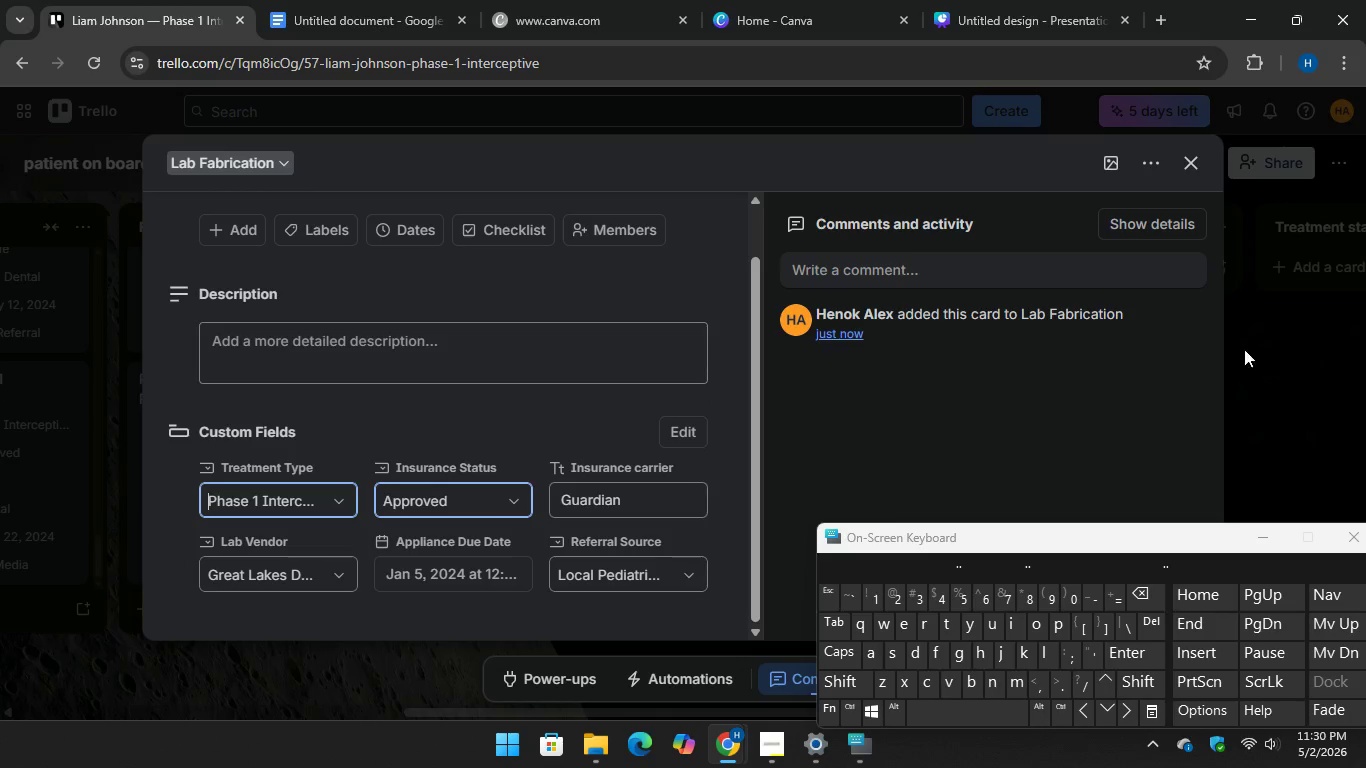 
left_click([1258, 349])
 